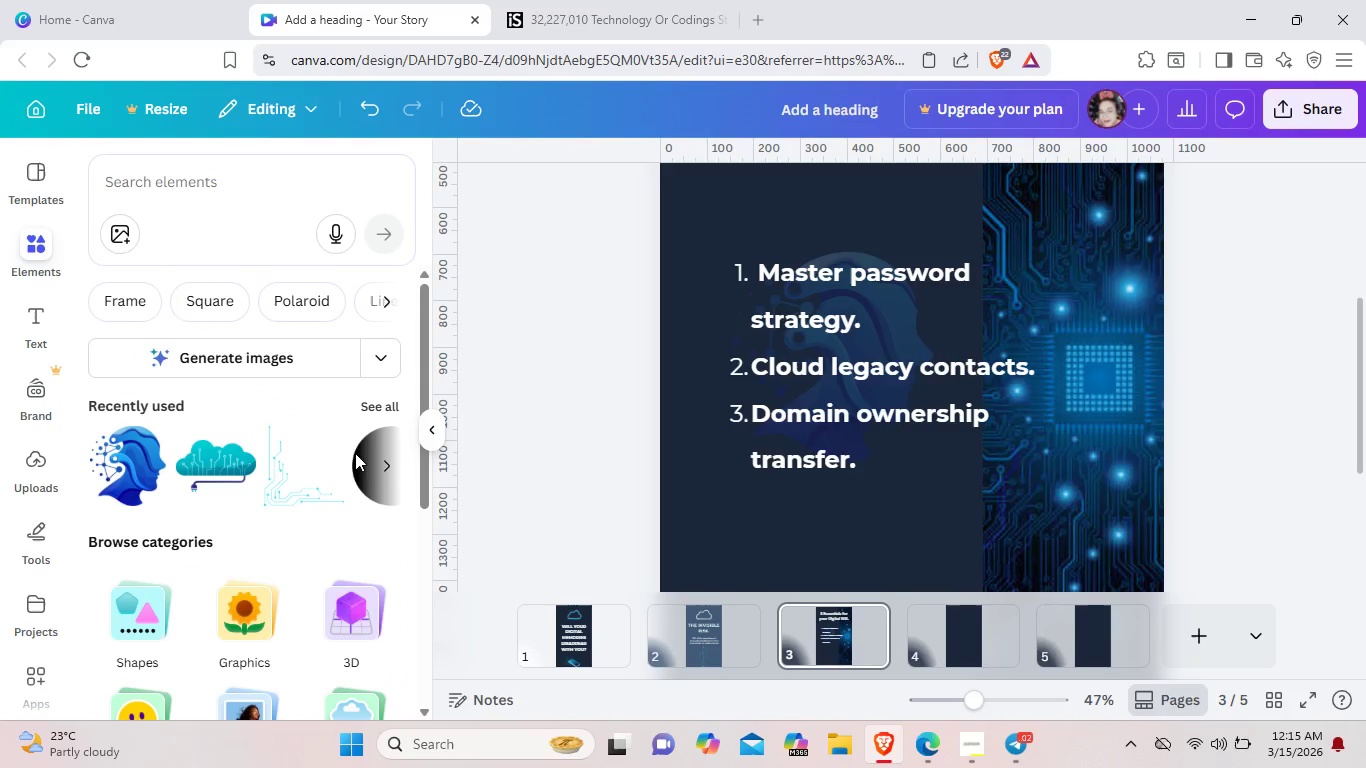 
left_click([366, 467])
 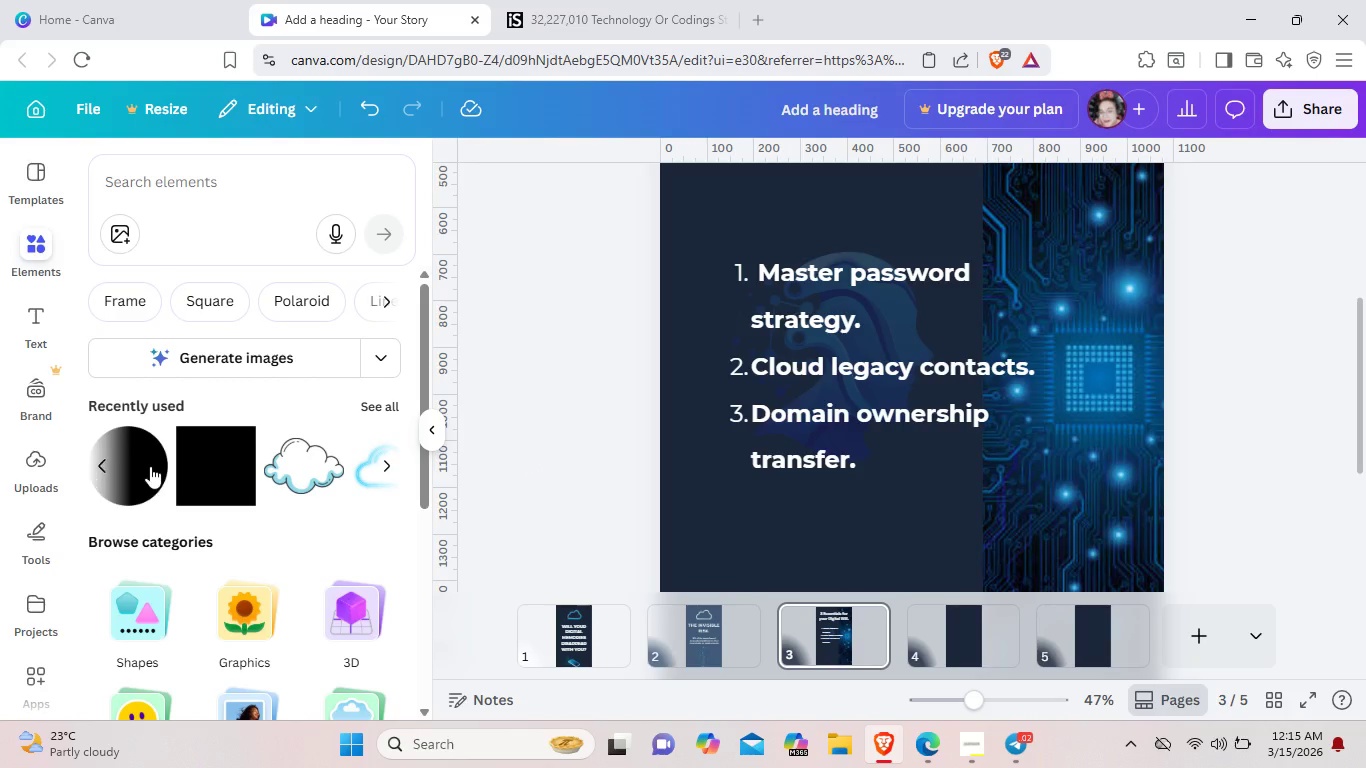 
left_click([158, 466])
 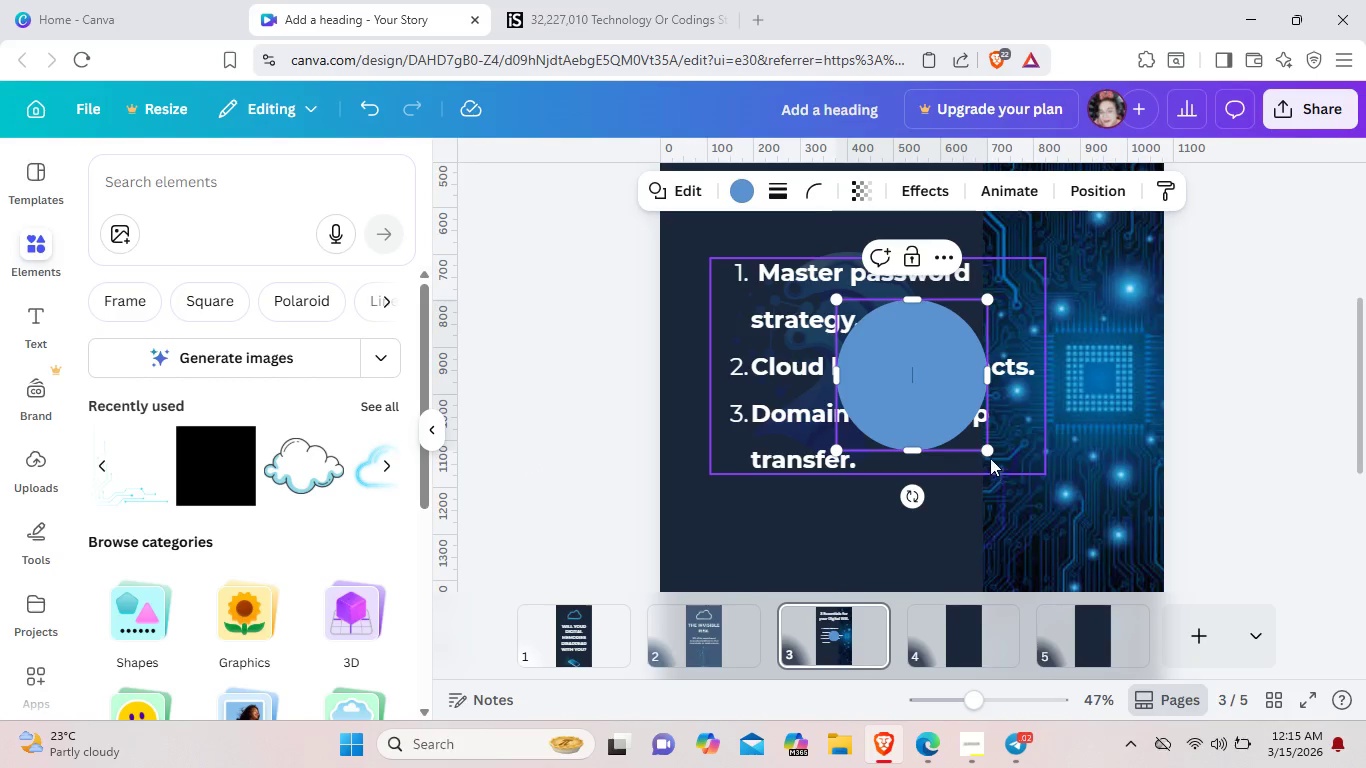 
left_click_drag(start_coordinate=[988, 453], to_coordinate=[875, 315])
 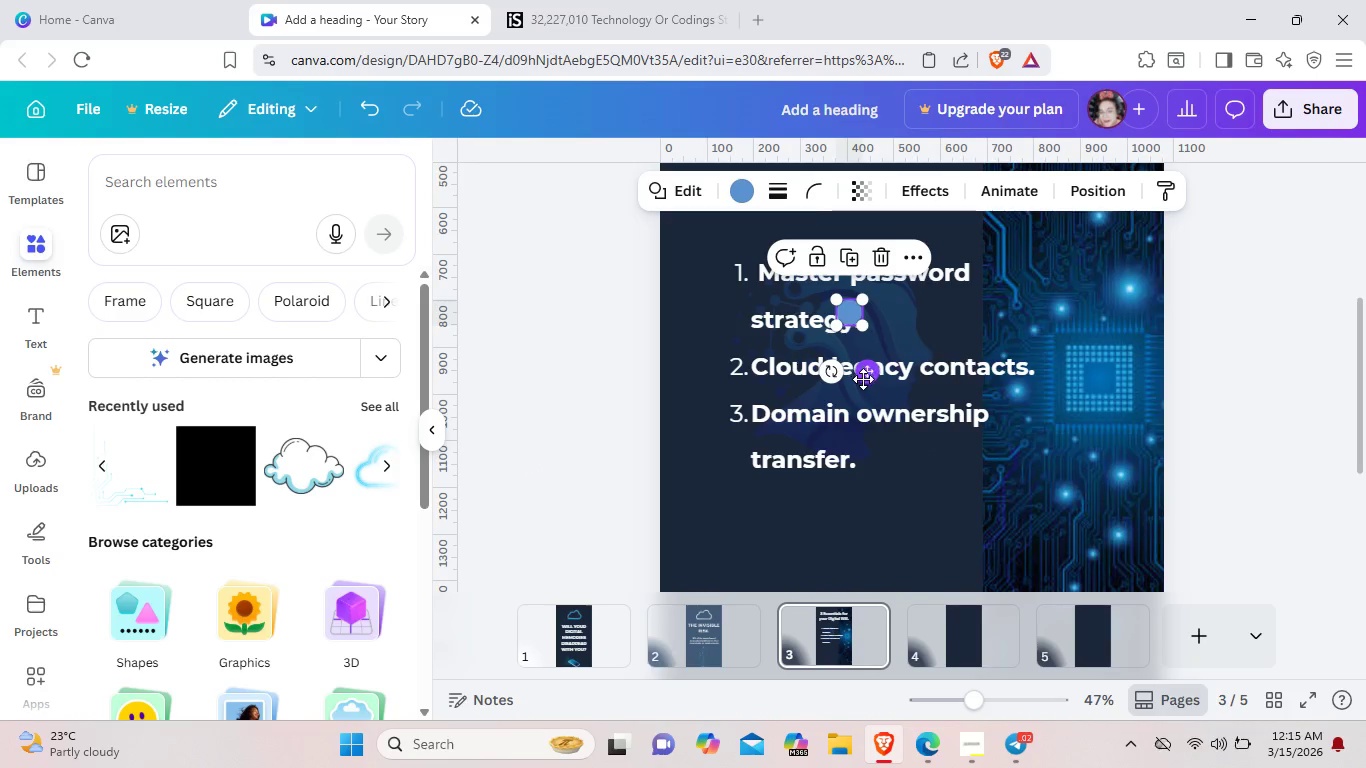 
left_click_drag(start_coordinate=[863, 379], to_coordinate=[714, 343])
 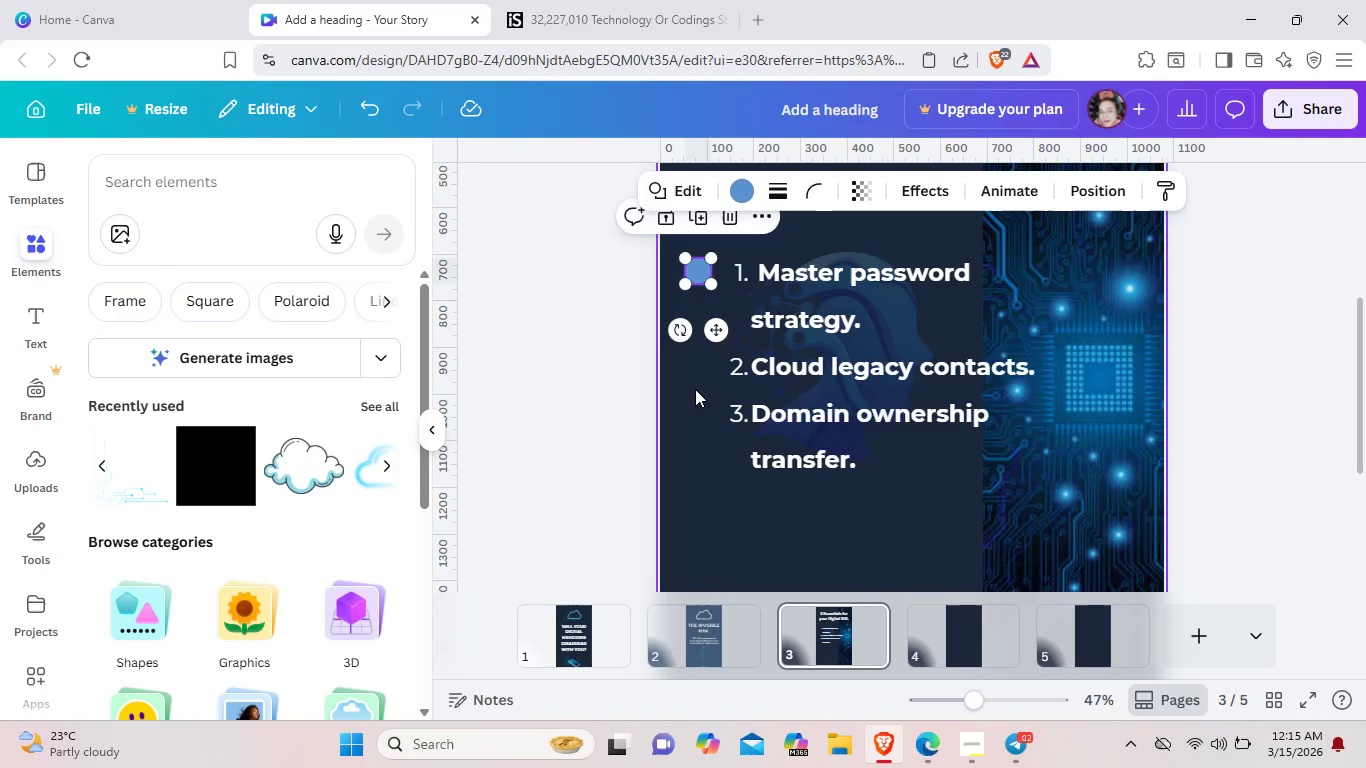 
left_click([695, 389])
 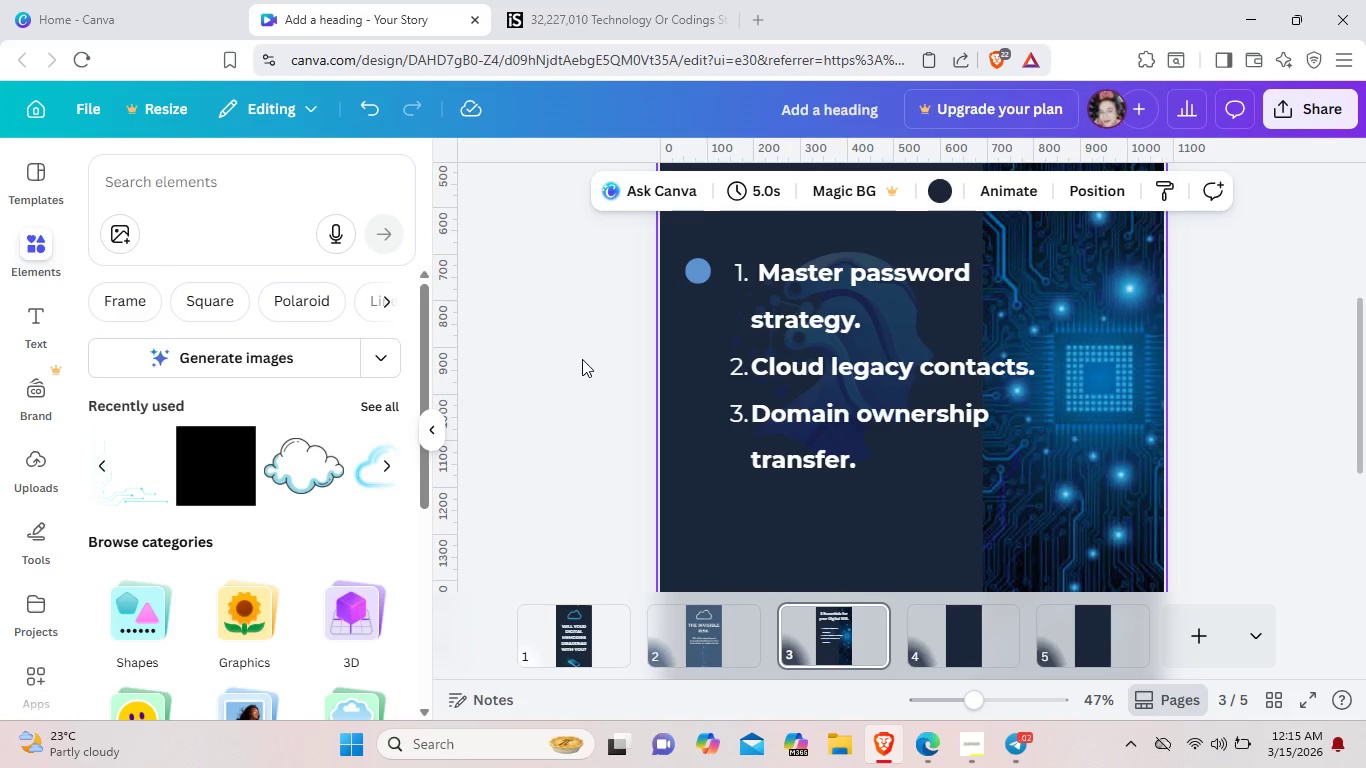 
left_click([697, 277])
 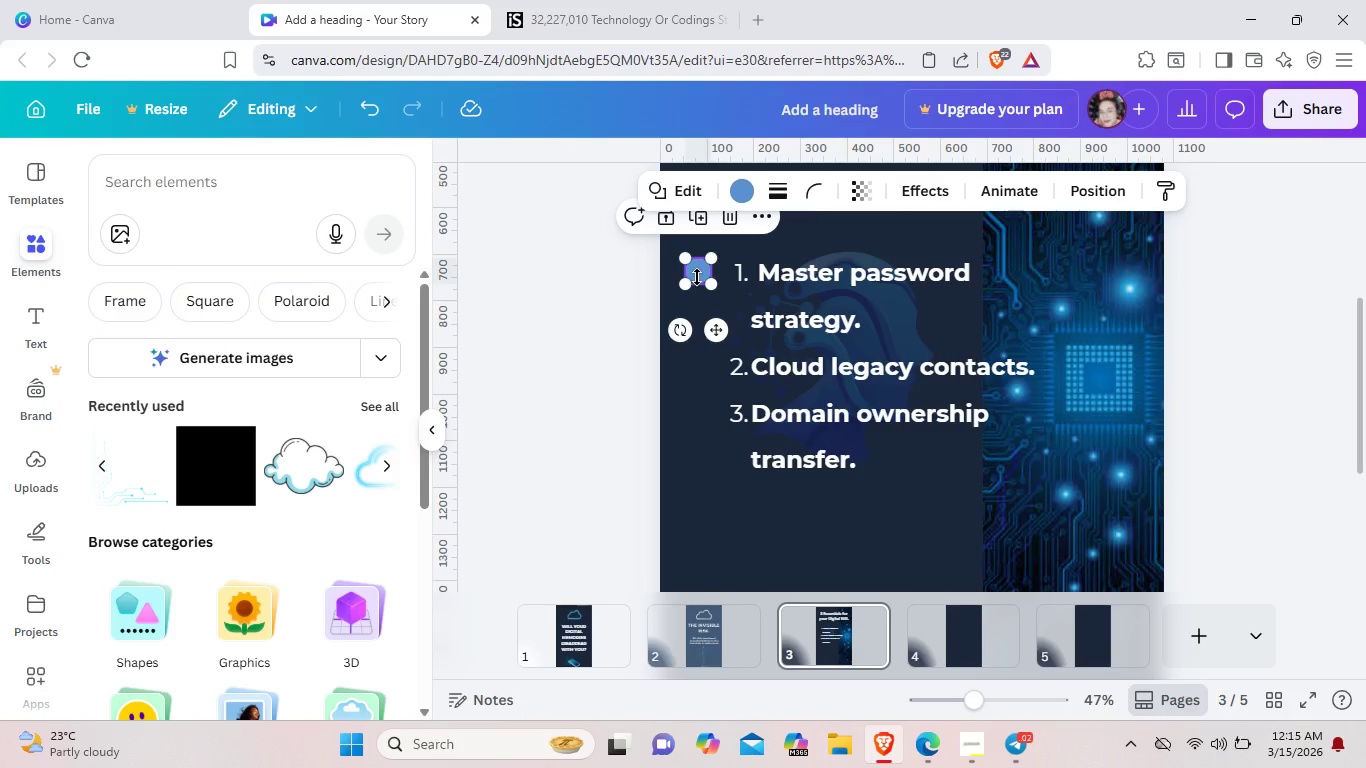 
key(Control+C)
 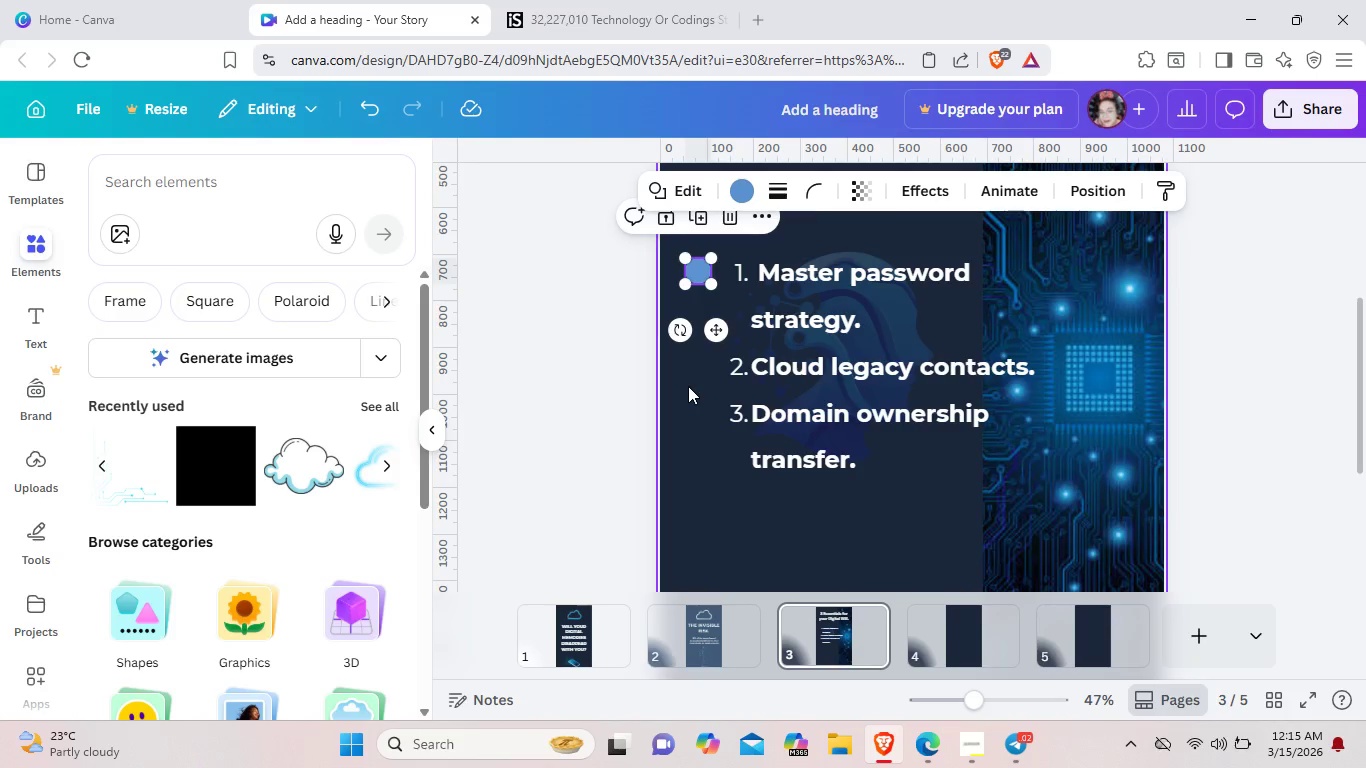 
left_click([688, 386])
 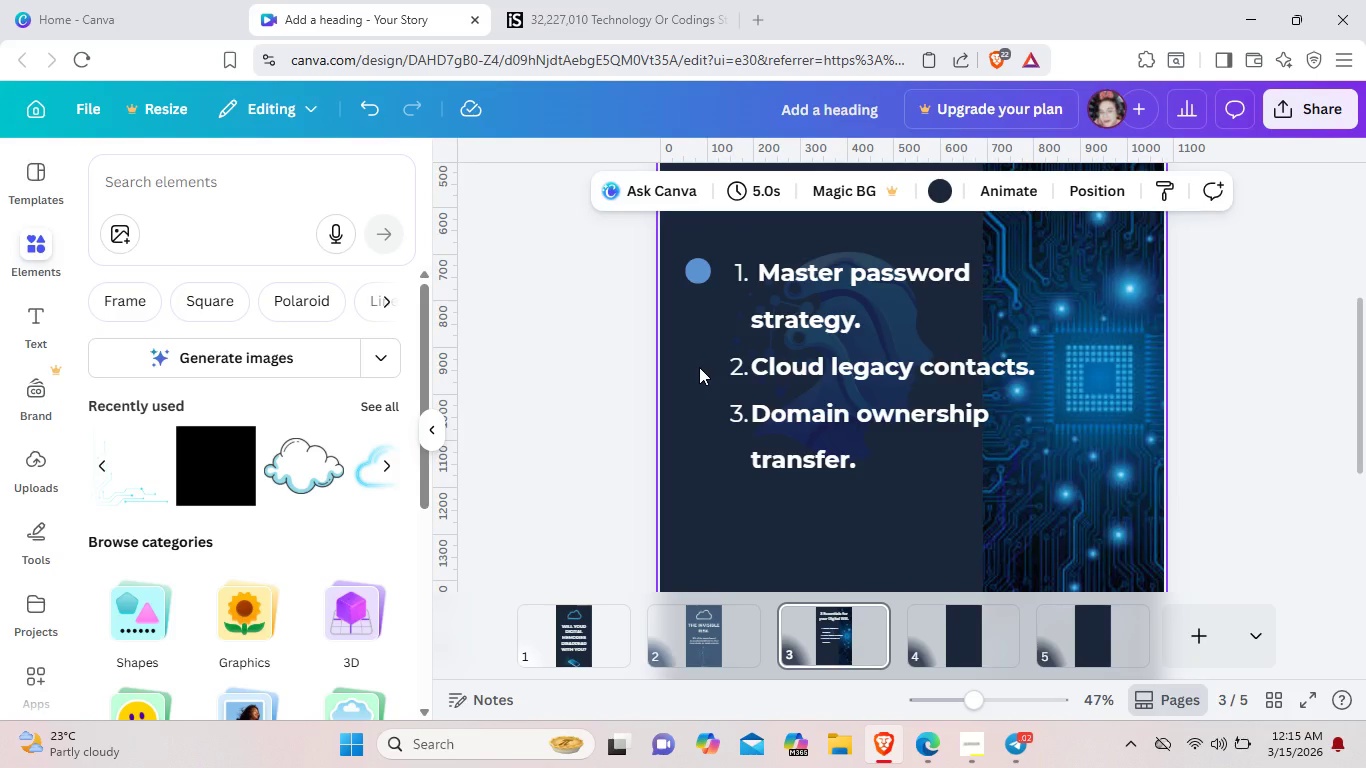 
key(Control+V)
 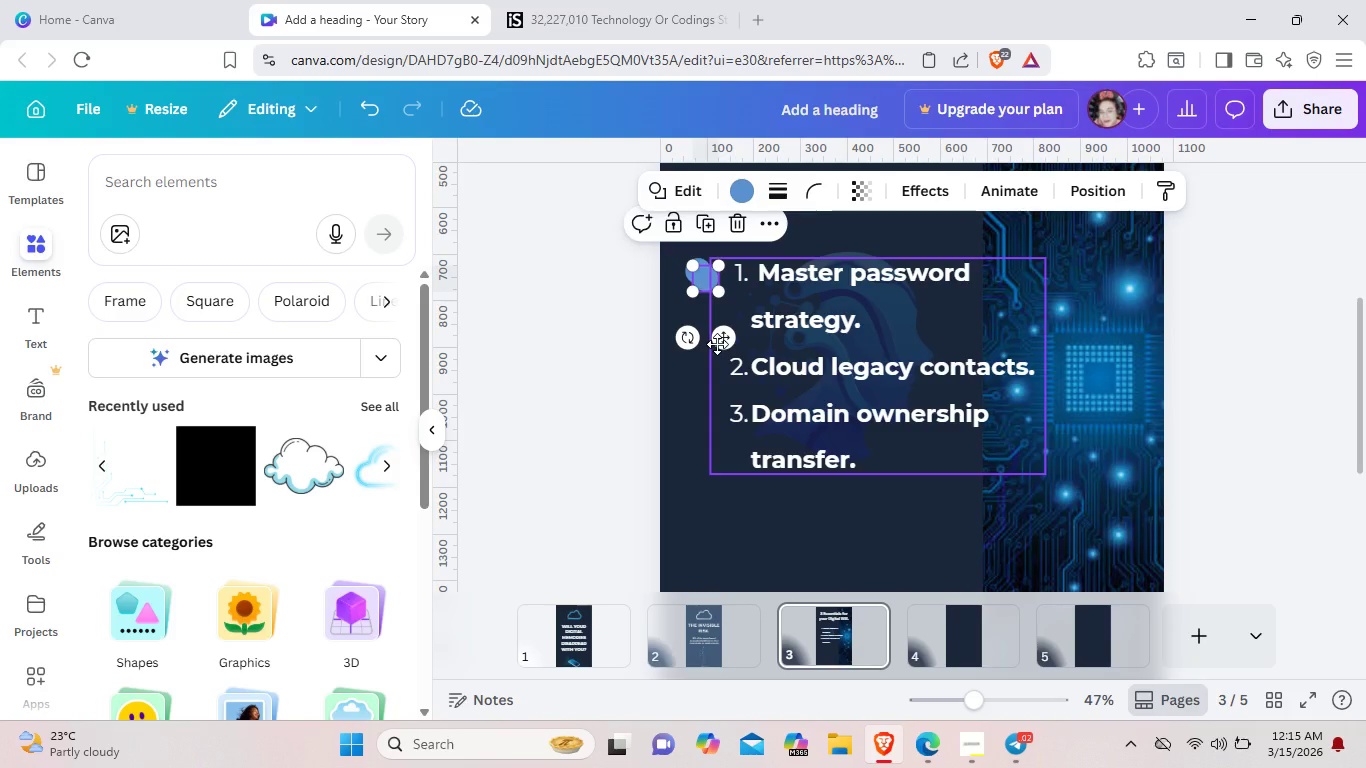 
left_click_drag(start_coordinate=[719, 341], to_coordinate=[712, 429])
 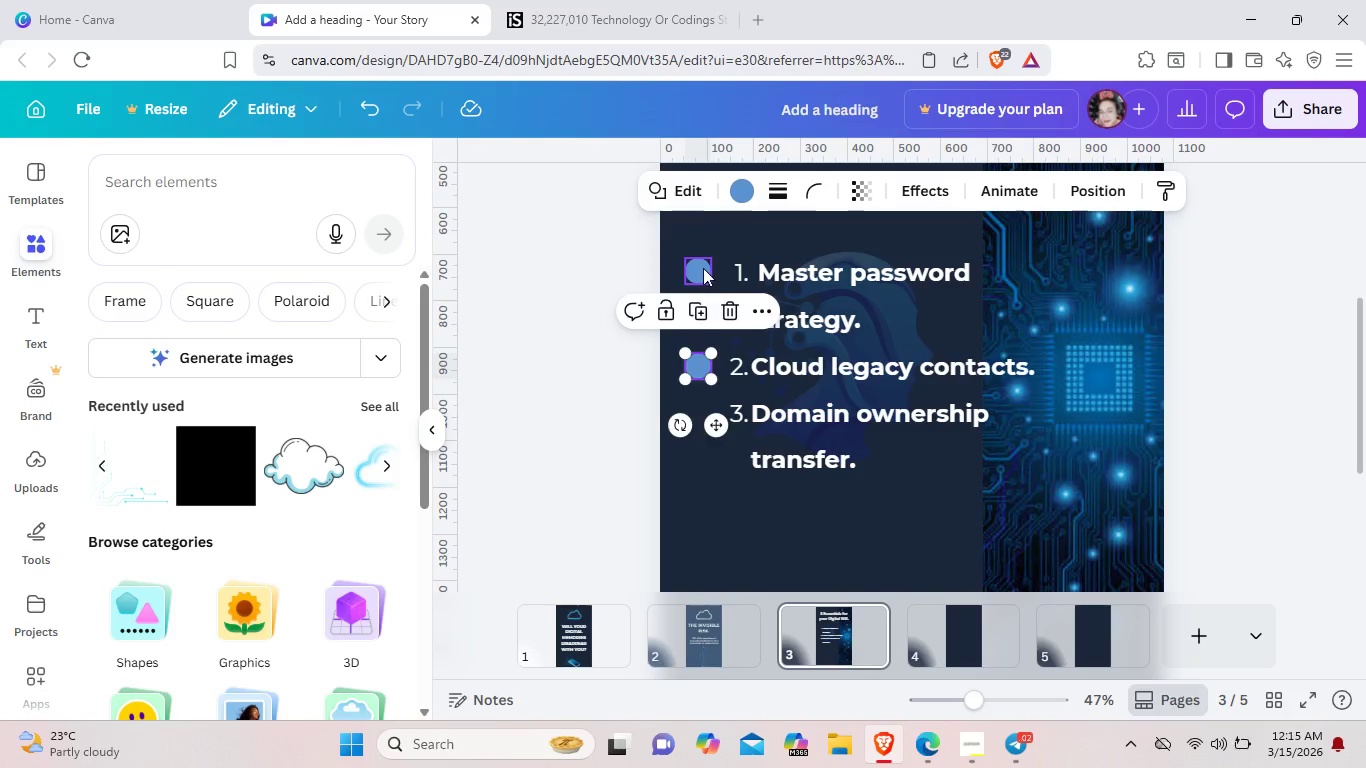 
left_click_drag(start_coordinate=[703, 268], to_coordinate=[708, 270])
 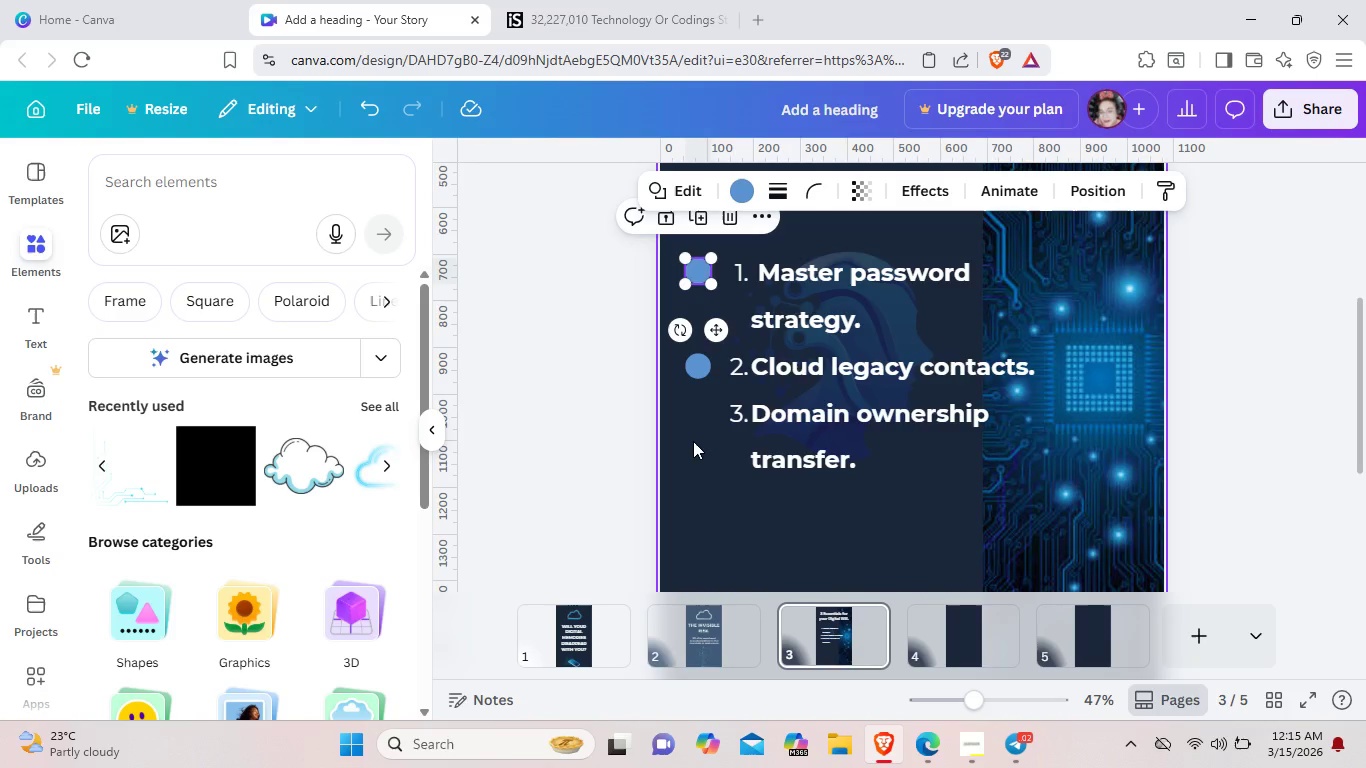 
left_click([693, 441])
 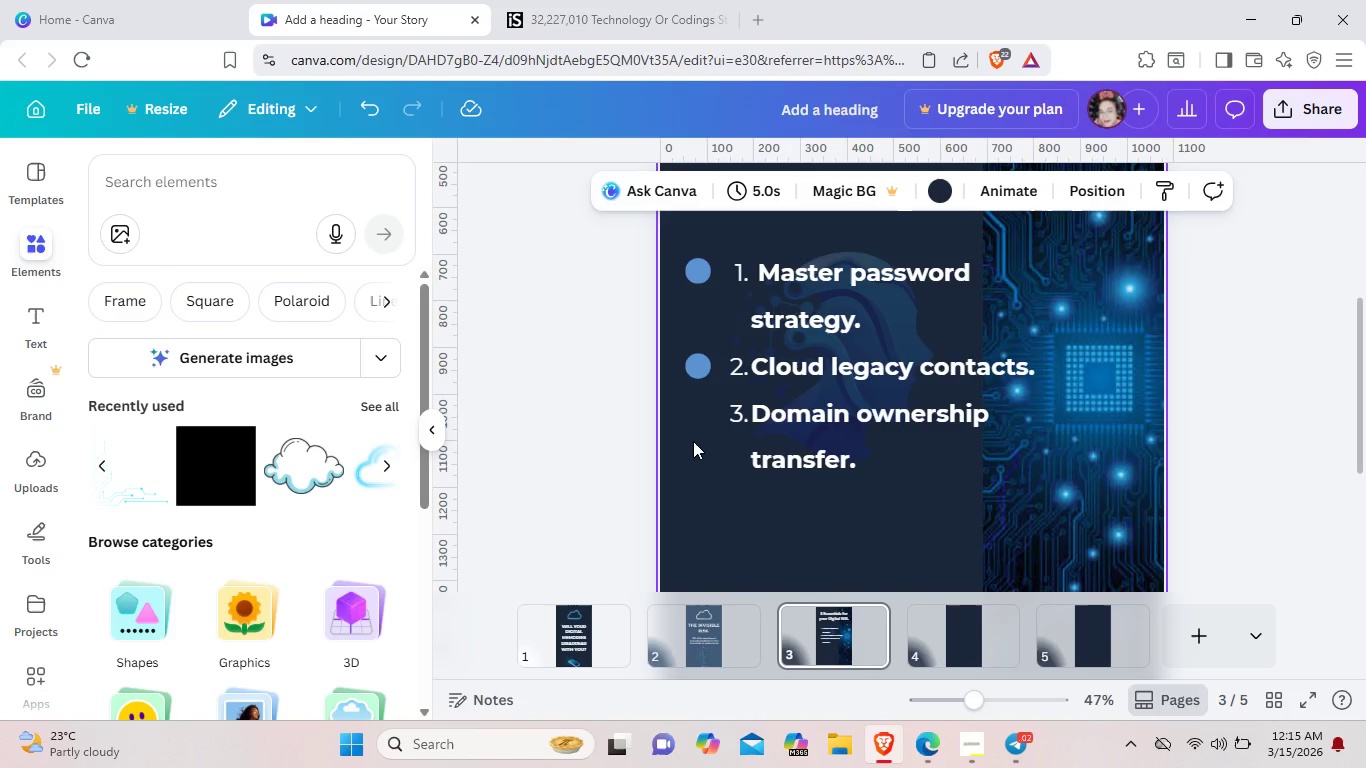 
key(Control+ControlLeft)
 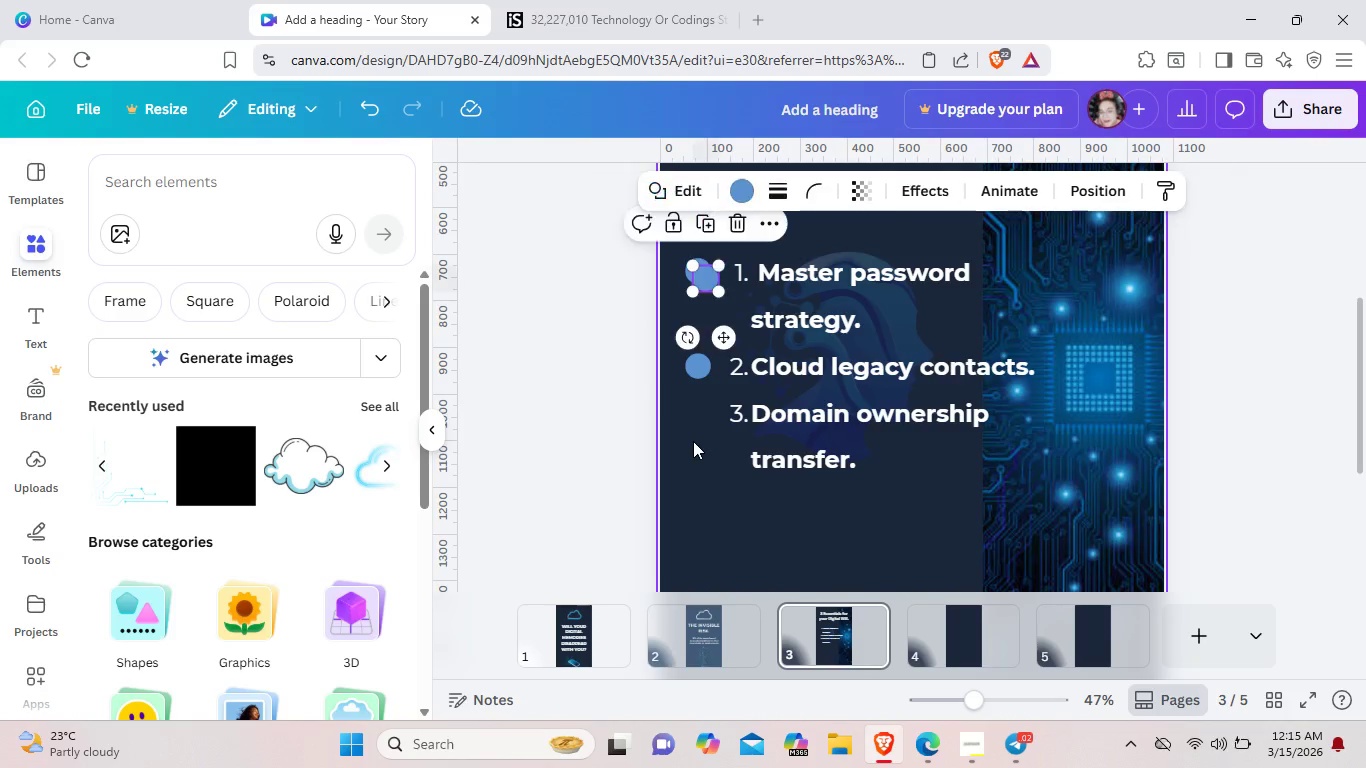 
key(Control+V)
 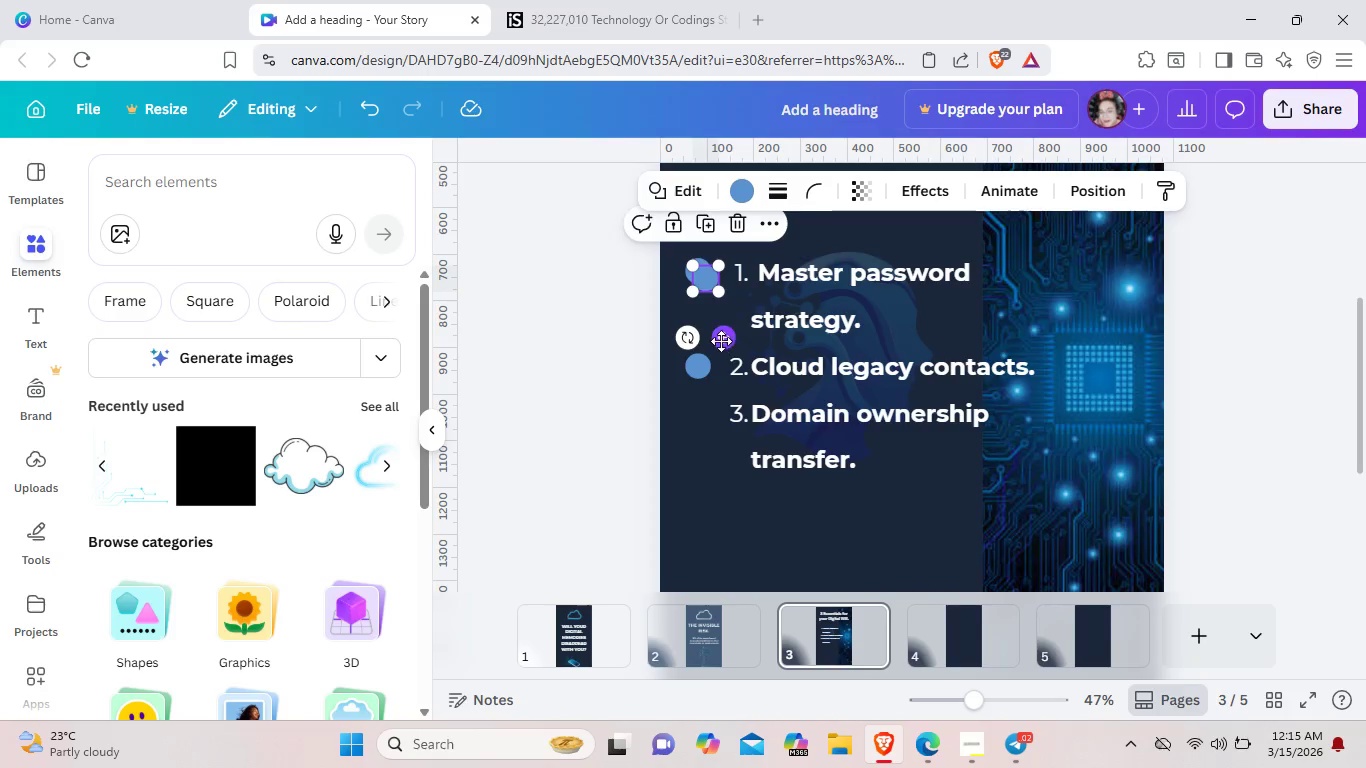 
left_click_drag(start_coordinate=[720, 341], to_coordinate=[716, 478])
 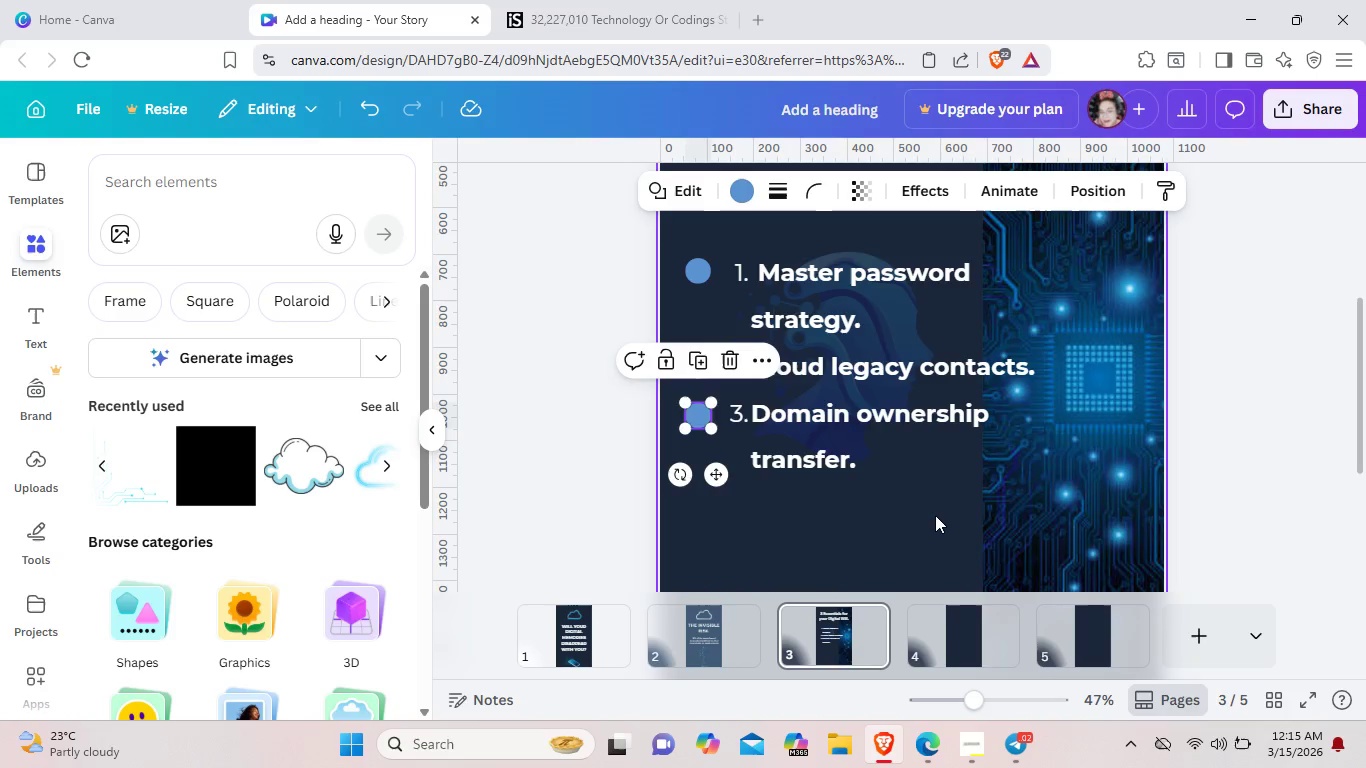 
left_click([935, 515])
 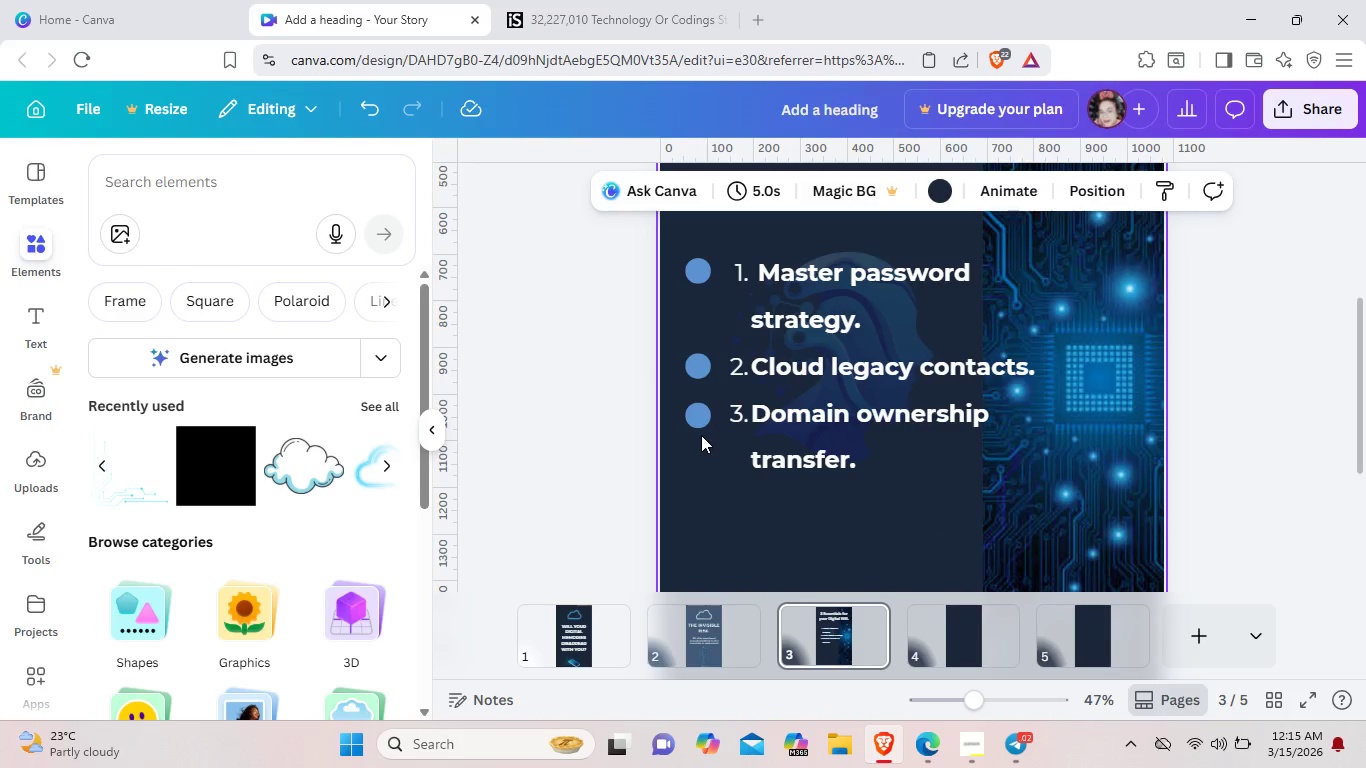 
mouse_move([714, 443])
 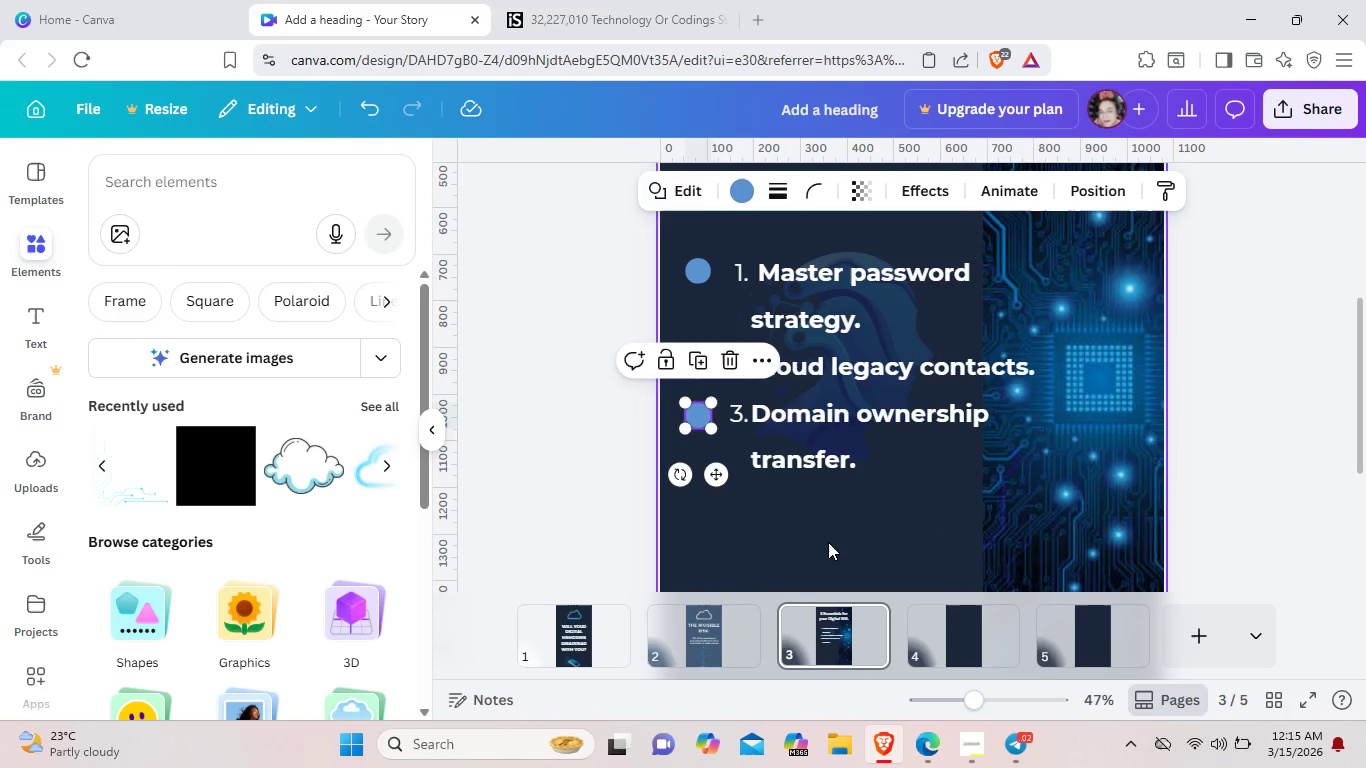 
key(Shift+ShiftRight)
 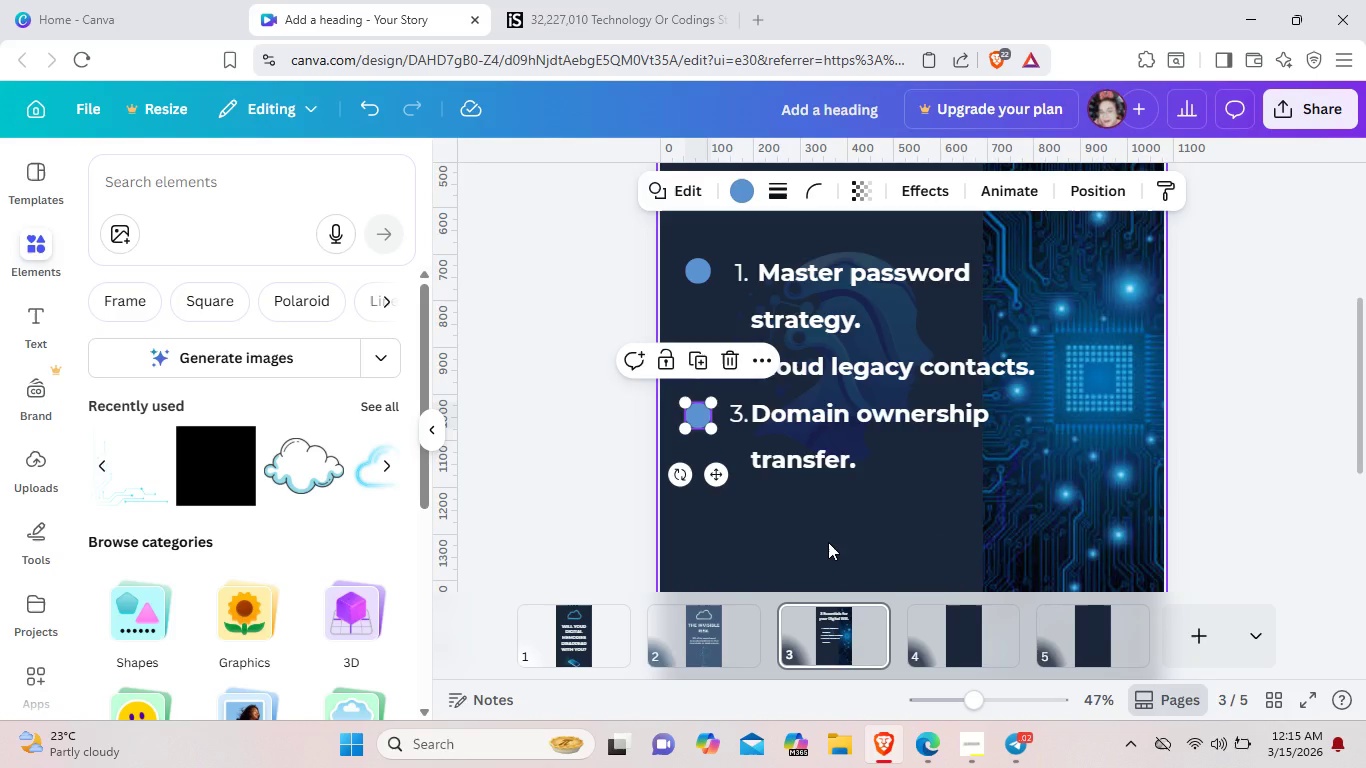 
key(ArrowRight)
 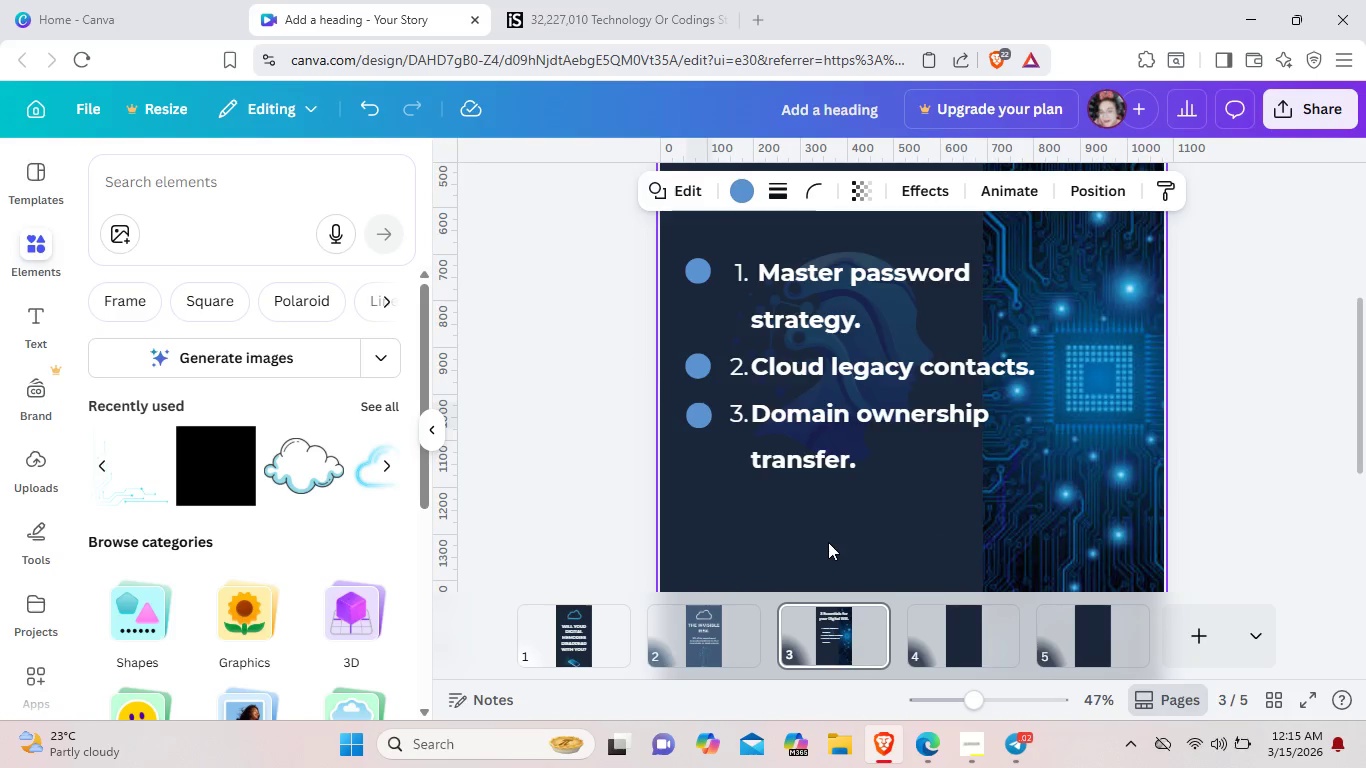 
key(ArrowRight)
 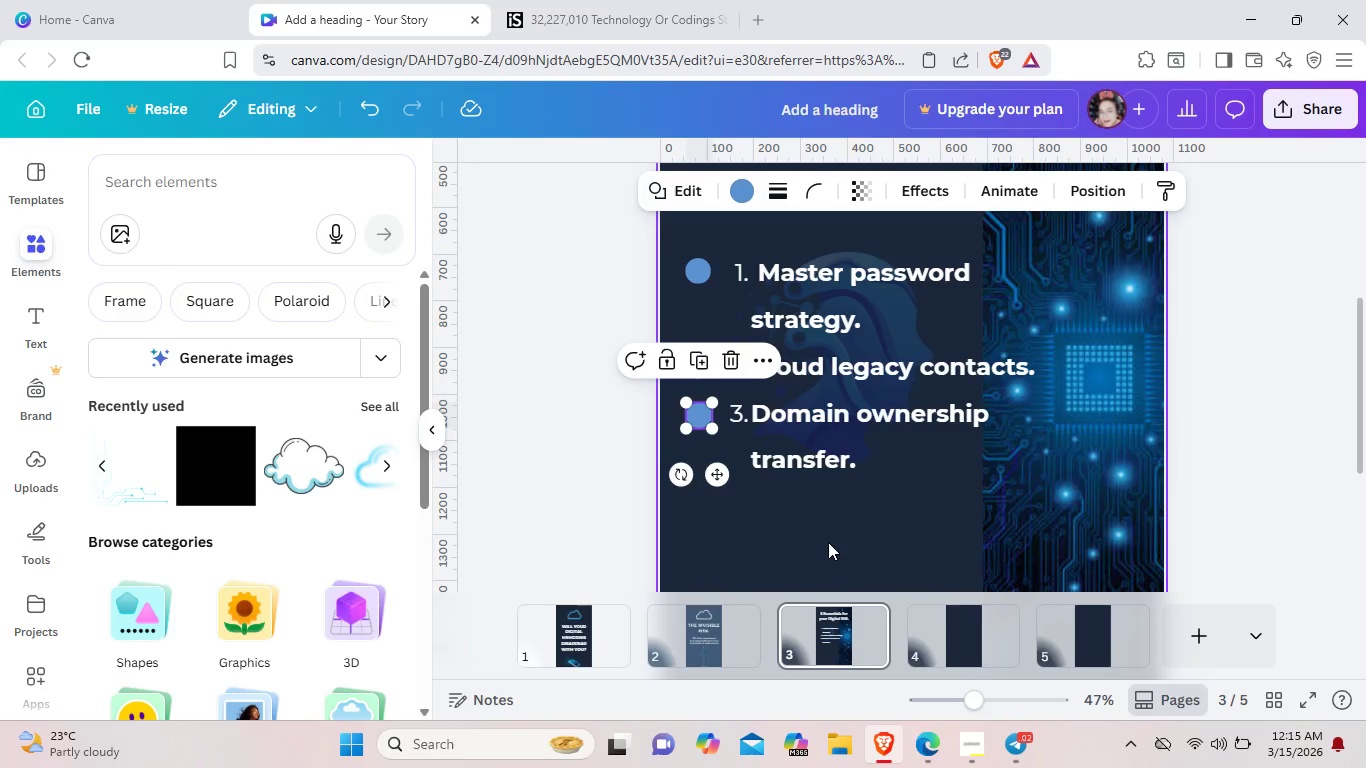 
left_click([828, 542])
 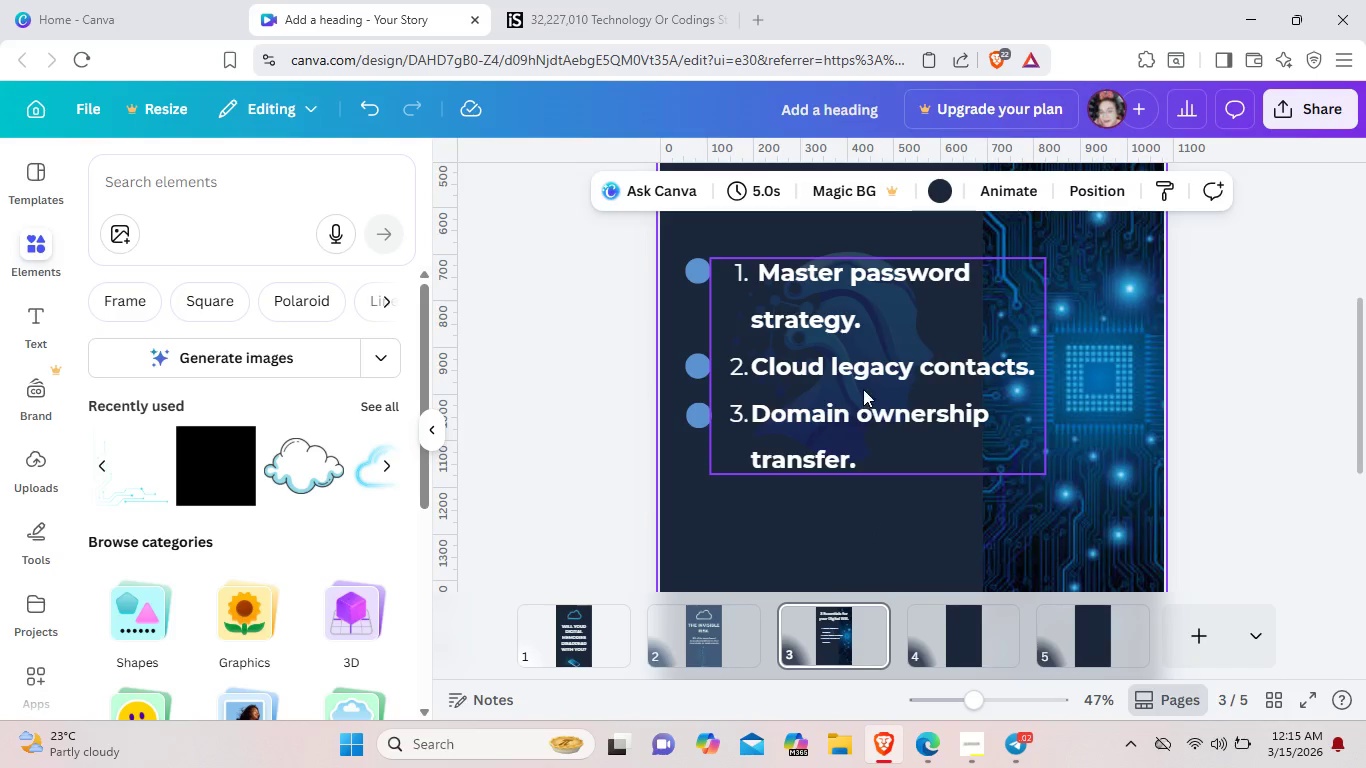 
left_click([863, 389])
 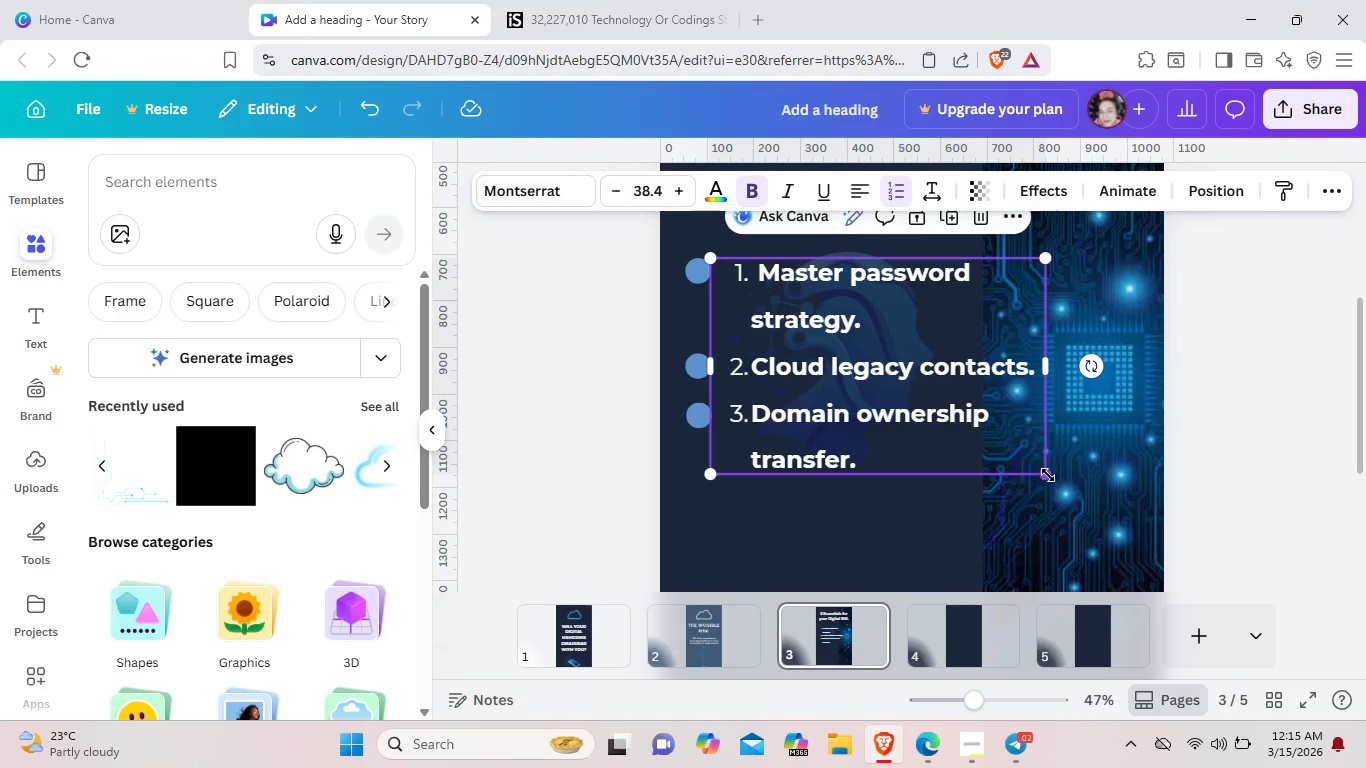 
left_click_drag(start_coordinate=[1045, 474], to_coordinate=[1046, 481])
 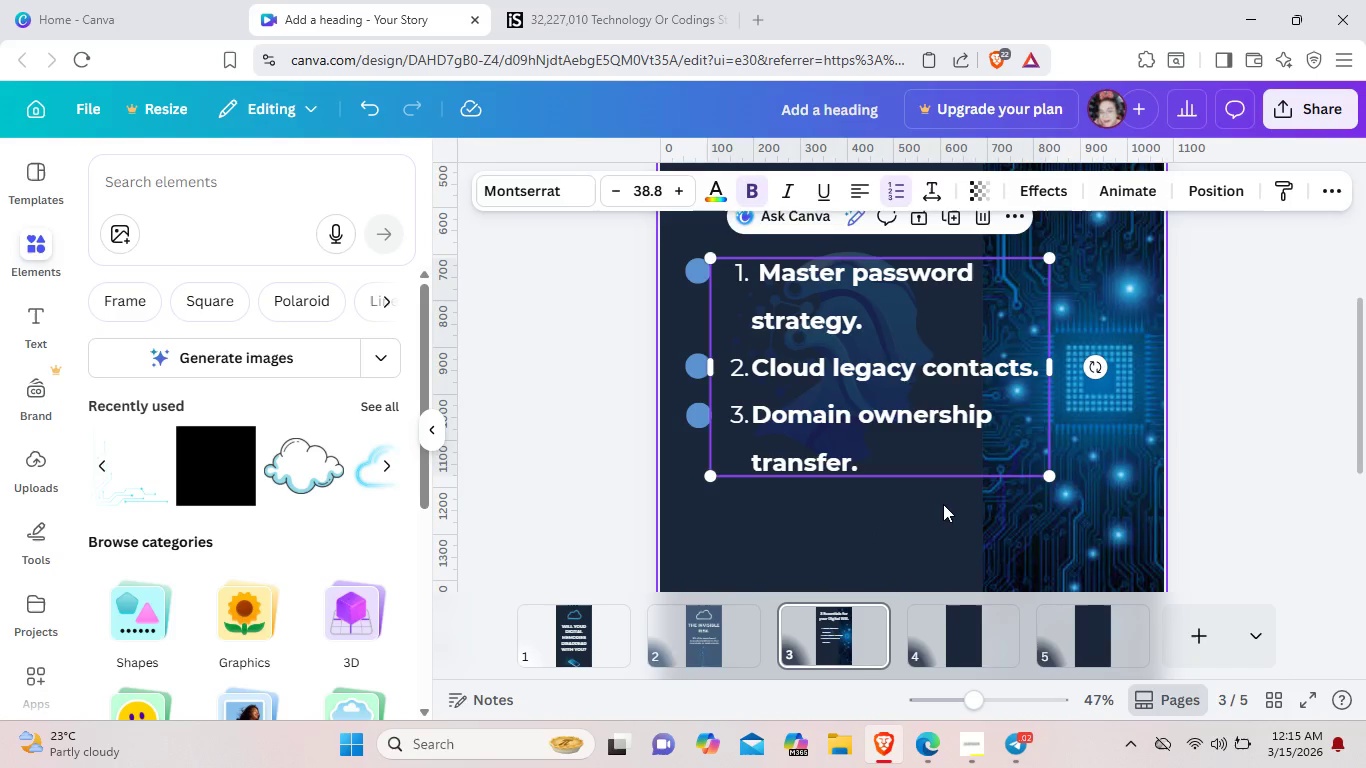 
left_click([943, 504])
 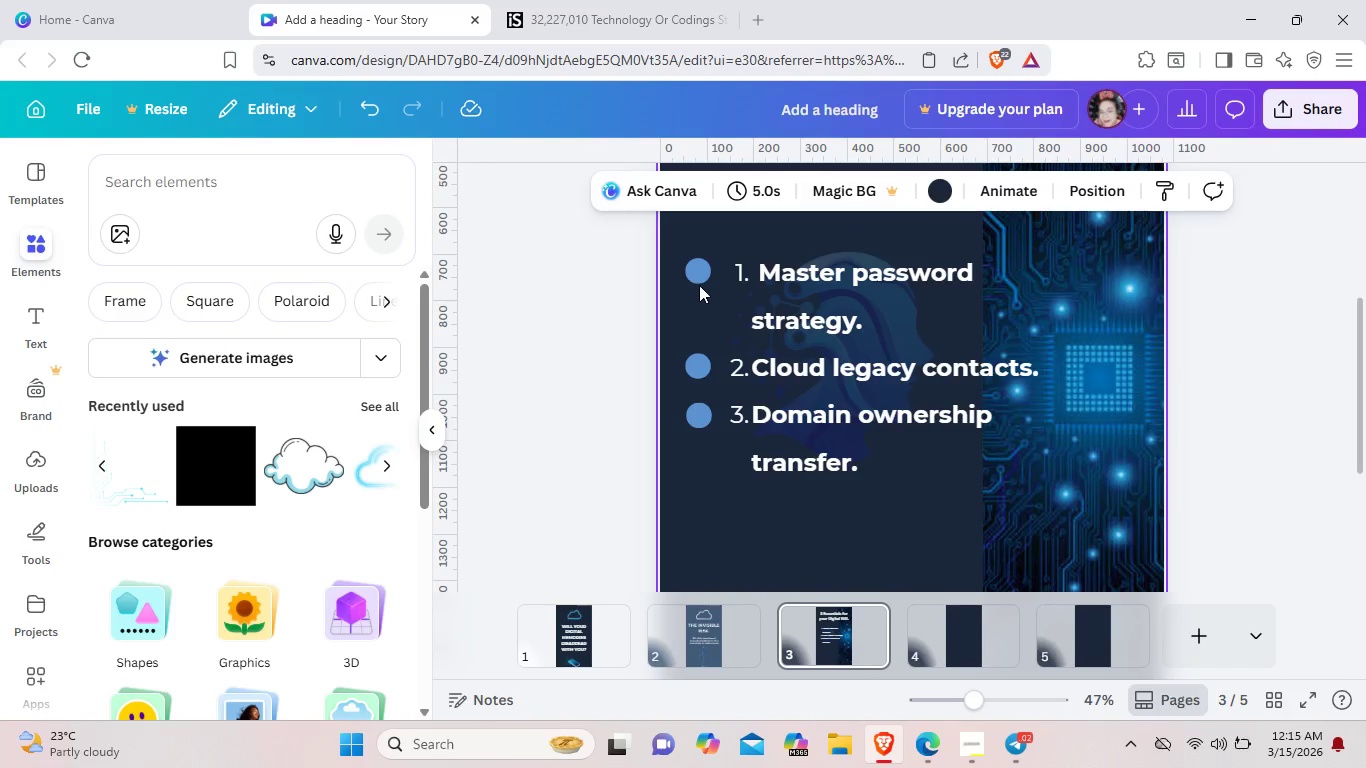 
left_click([693, 270])
 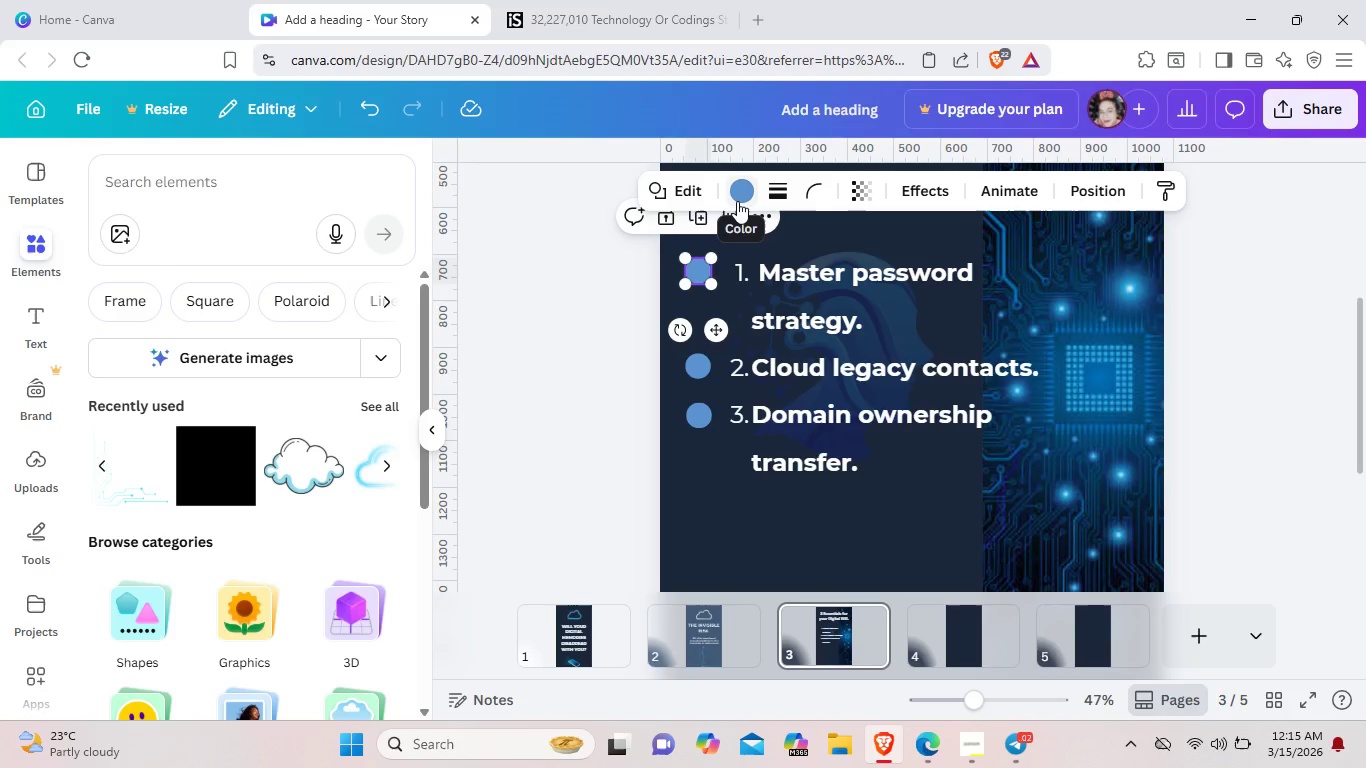 
left_click([737, 201])
 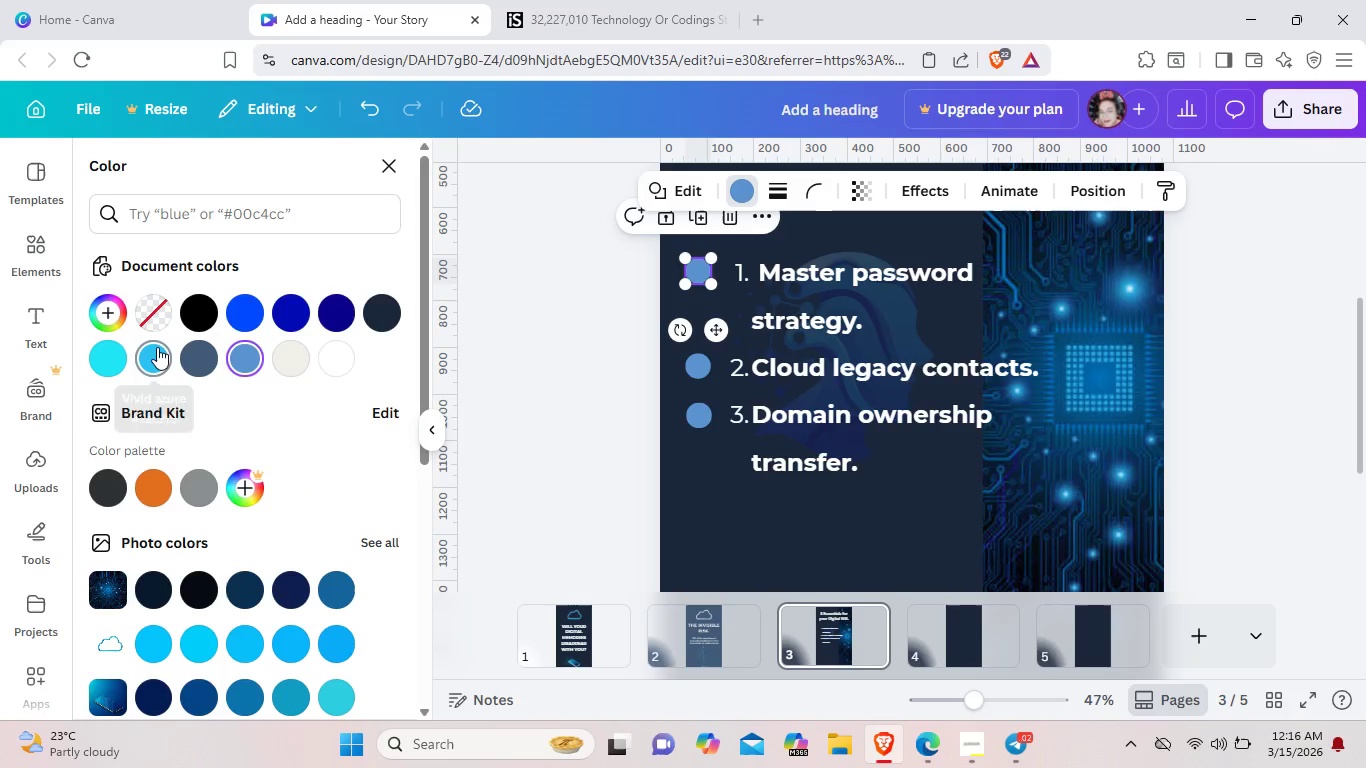 
left_click([157, 347])
 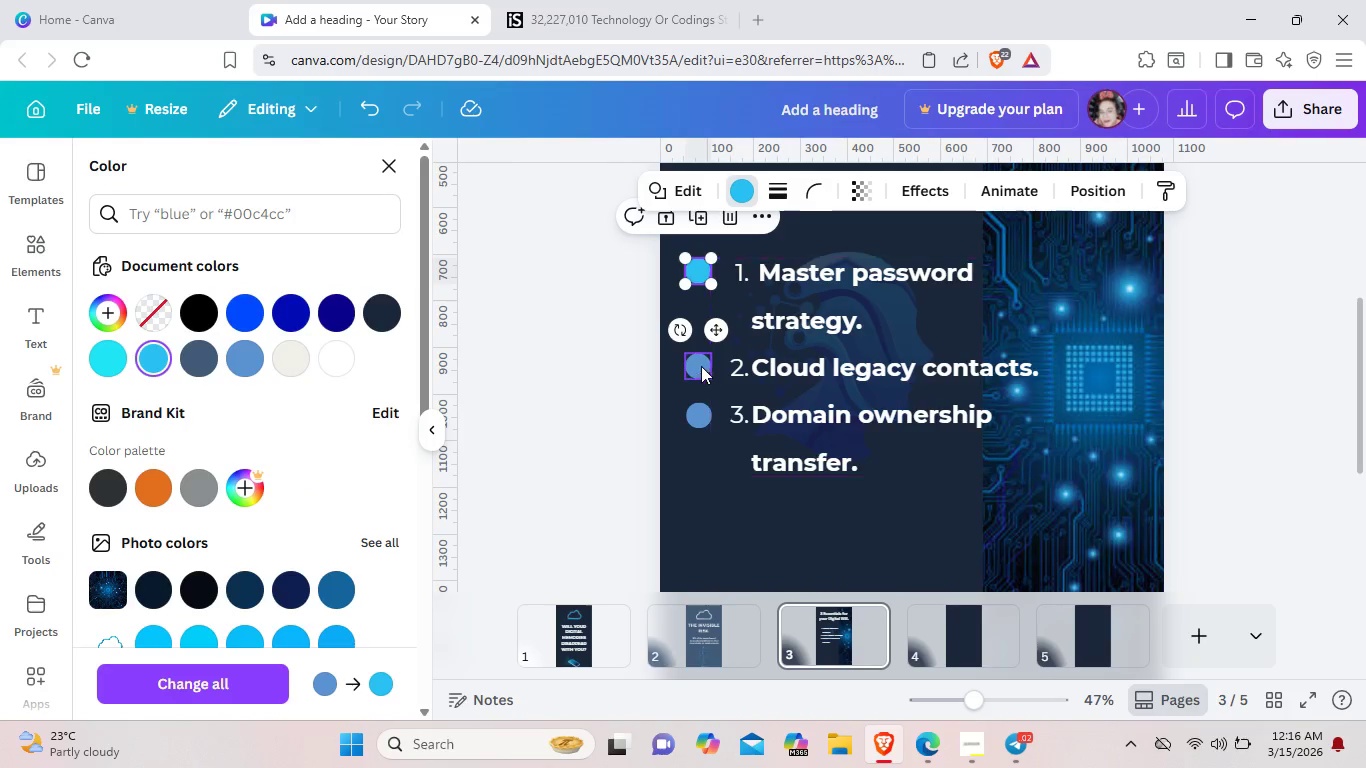 
left_click([698, 364])
 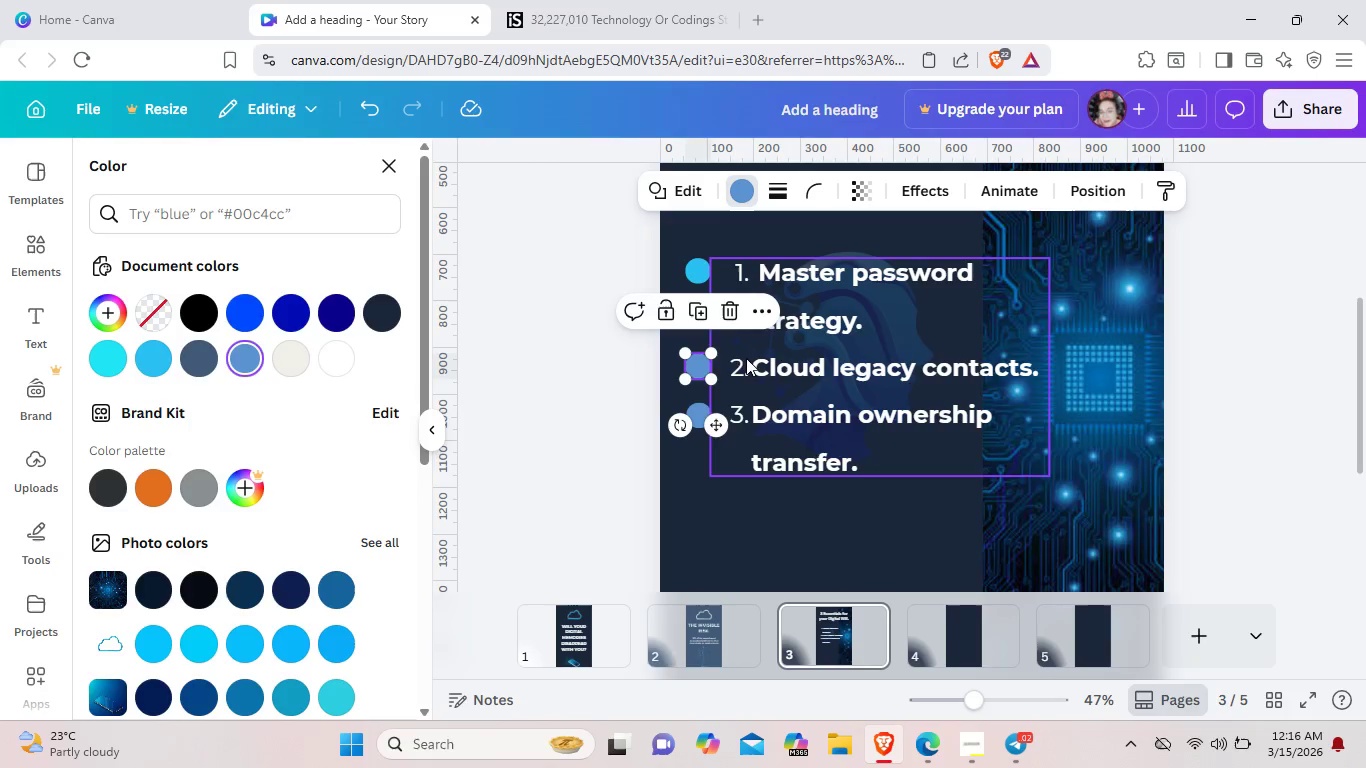 
left_click([701, 266])
 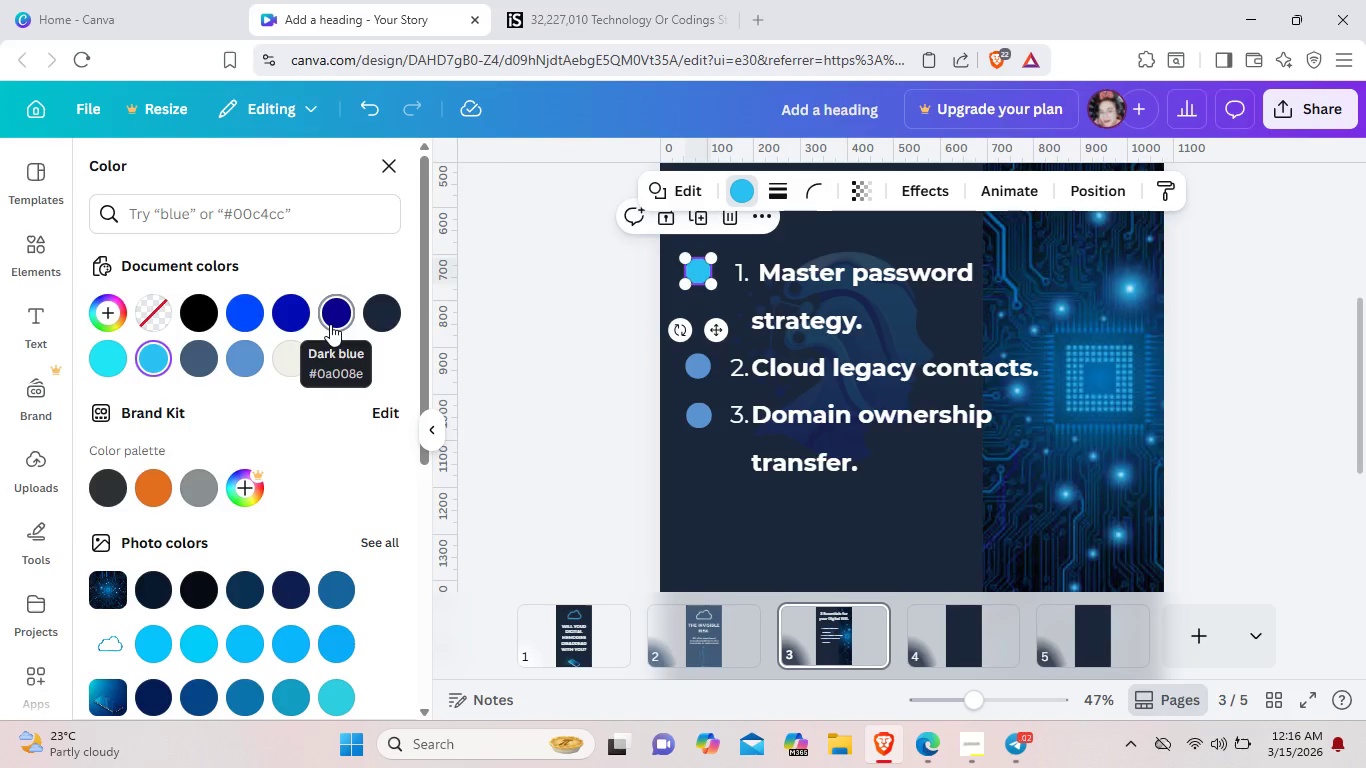 
mouse_move([357, 331])
 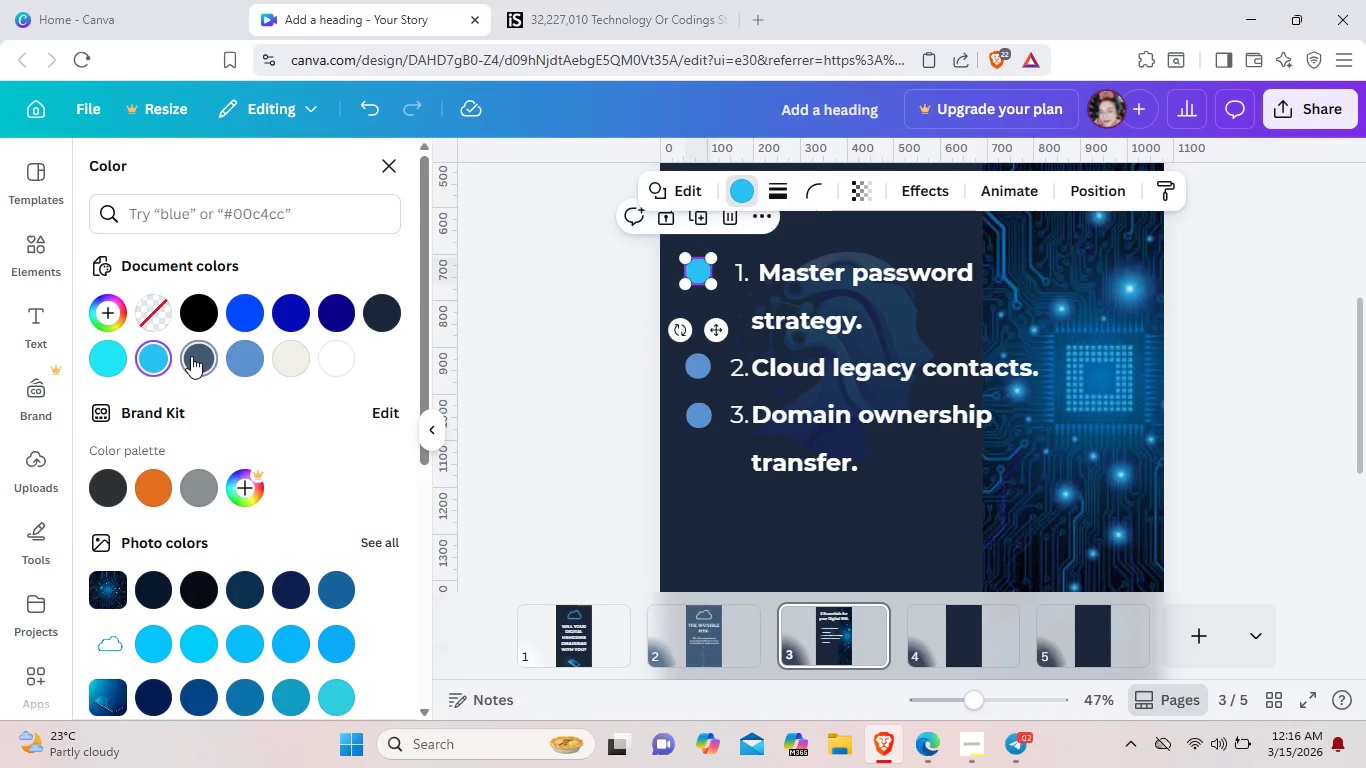 
left_click([191, 356])
 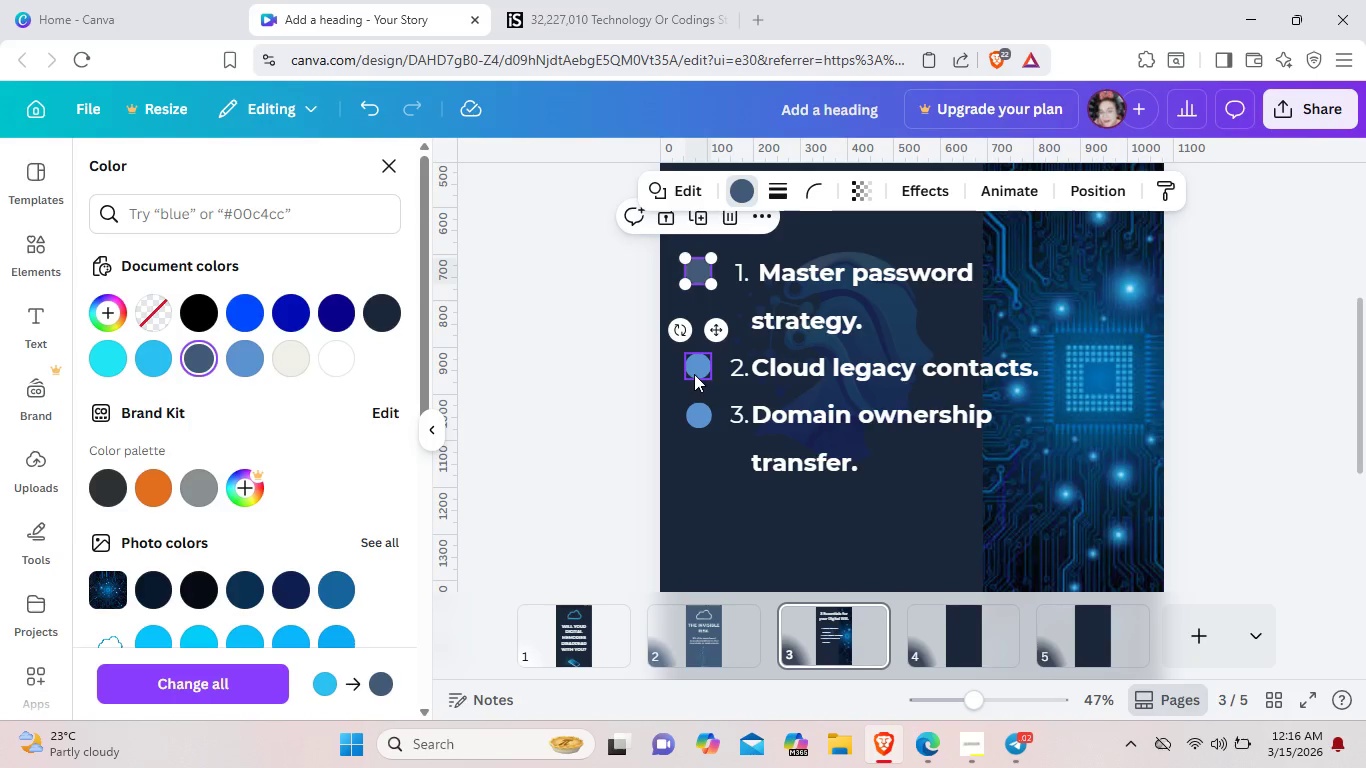 
left_click([694, 374])
 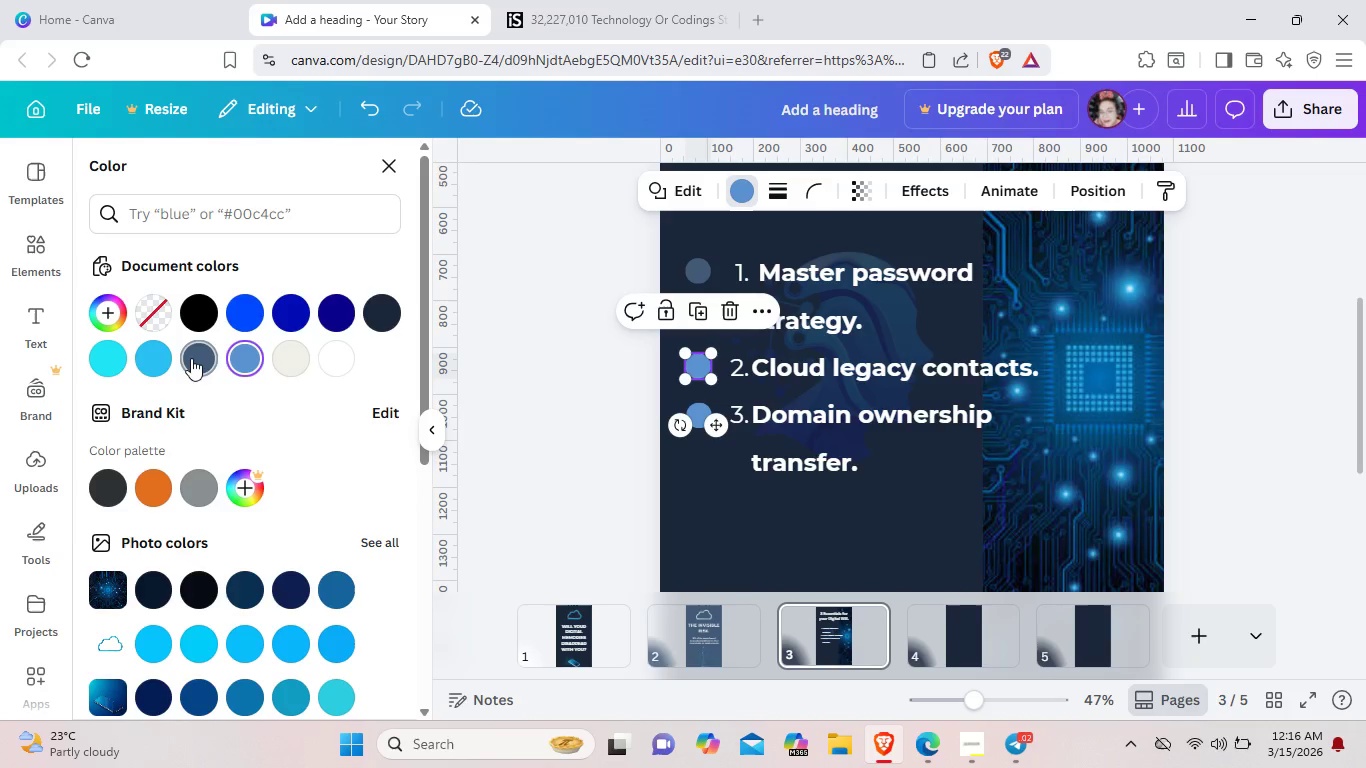 
left_click([193, 357])
 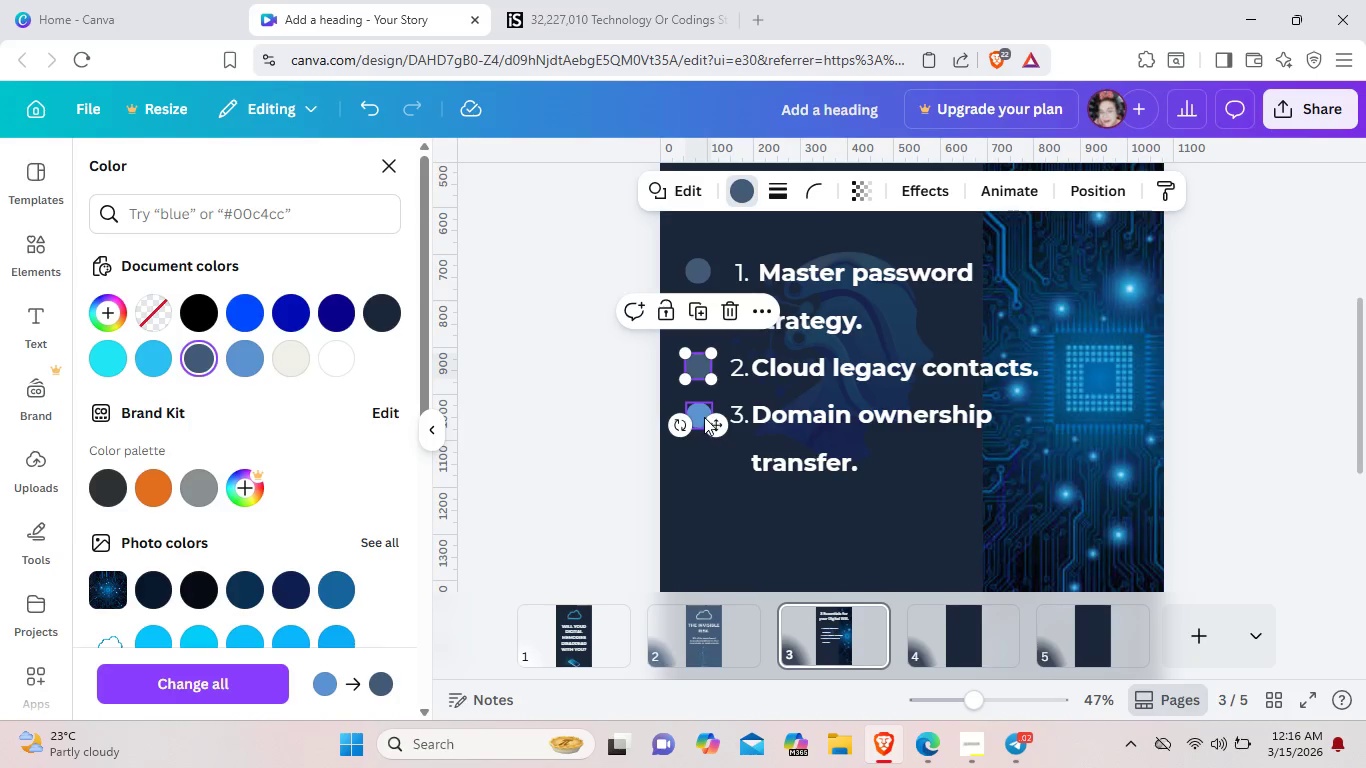 
left_click([704, 417])
 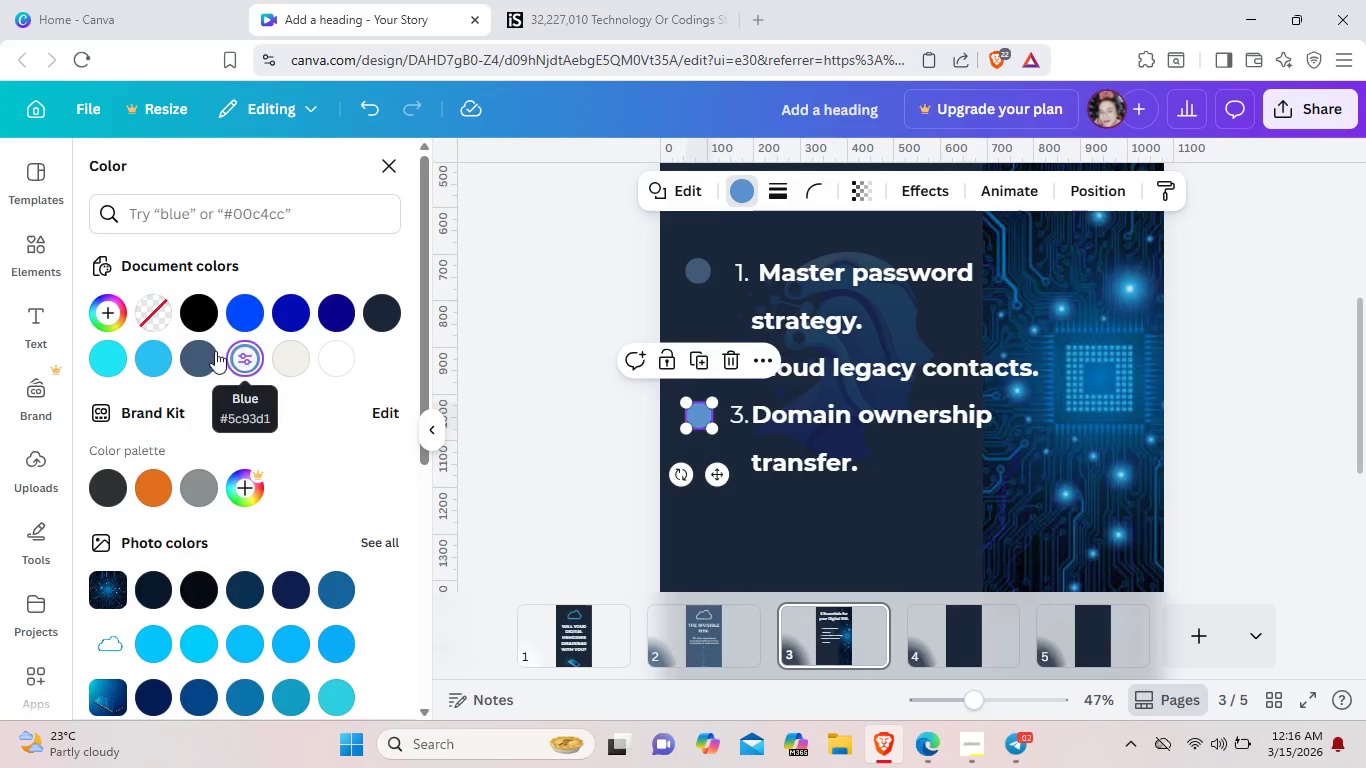 
left_click([212, 351])
 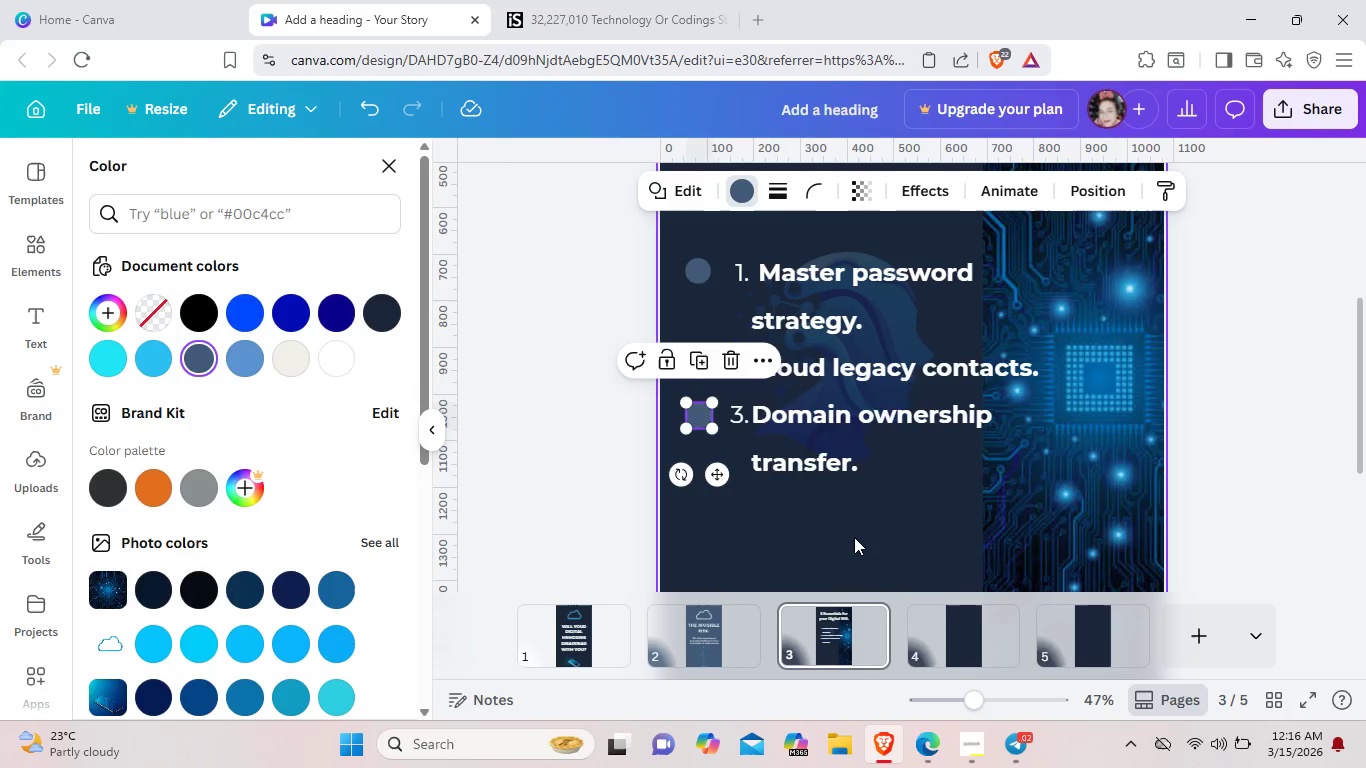 
left_click([854, 537])
 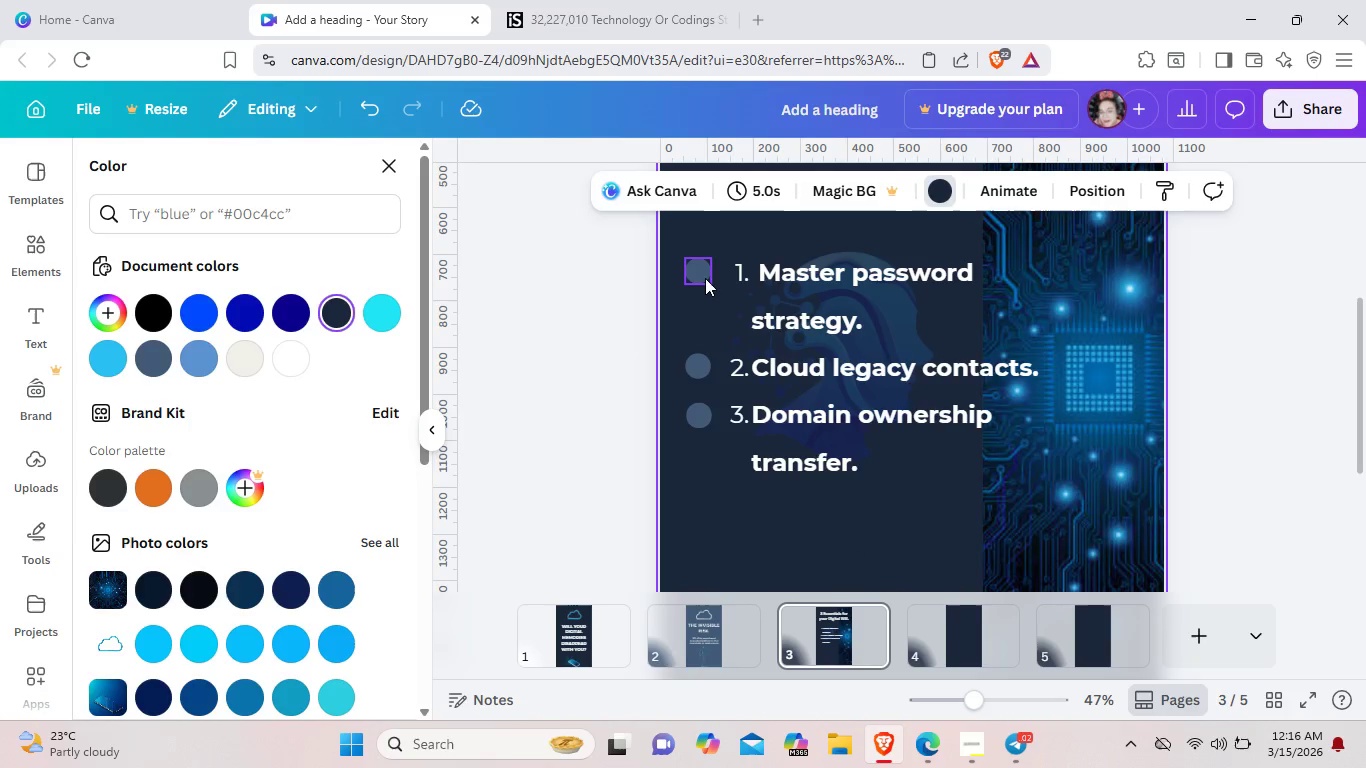 
left_click([705, 278])
 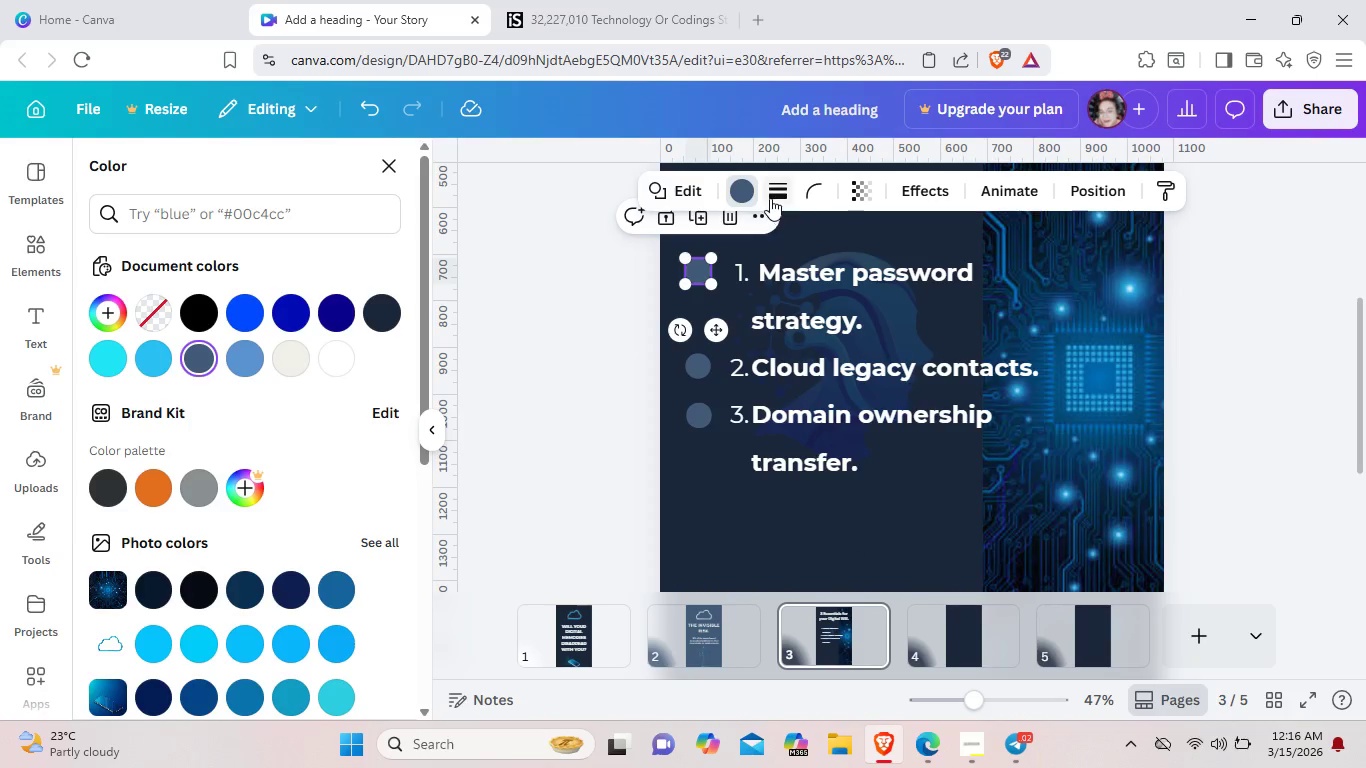 
wait(5.09)
 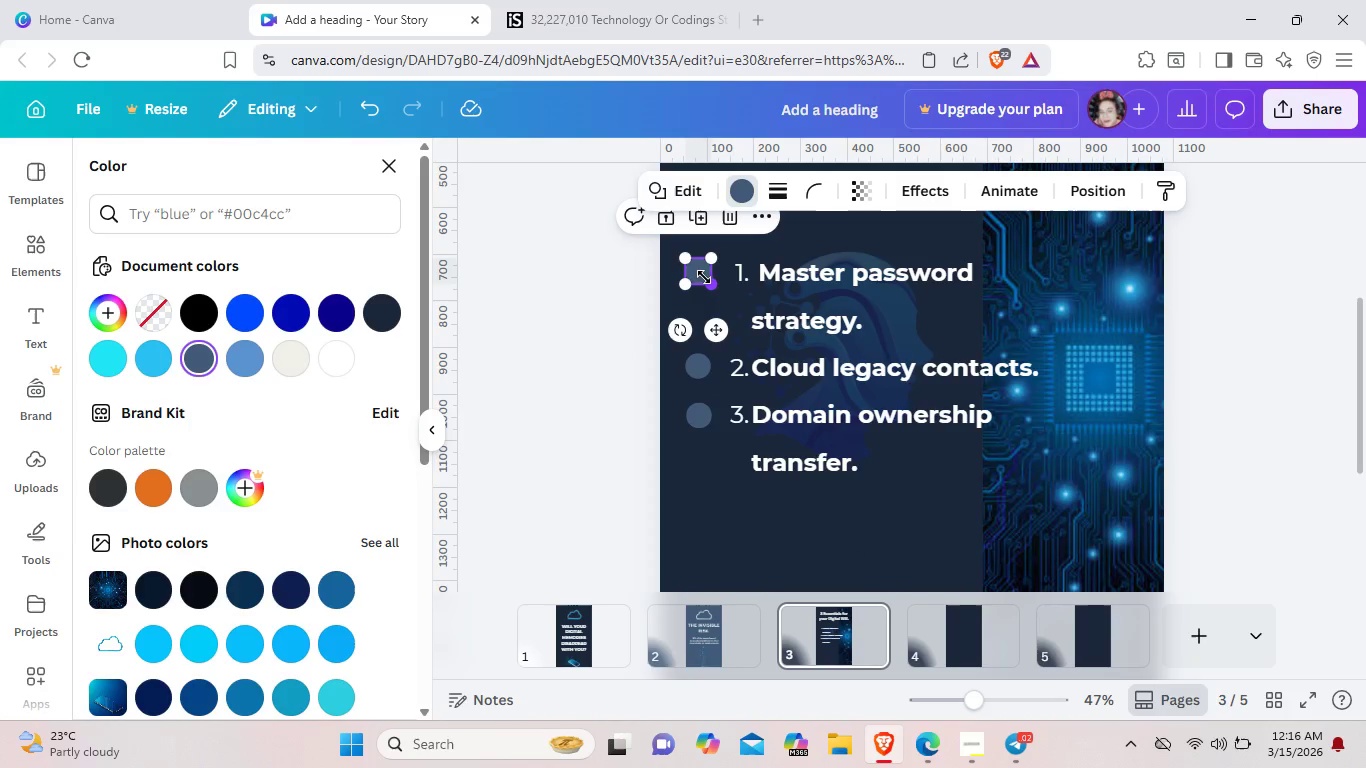 
left_click([666, 188])
 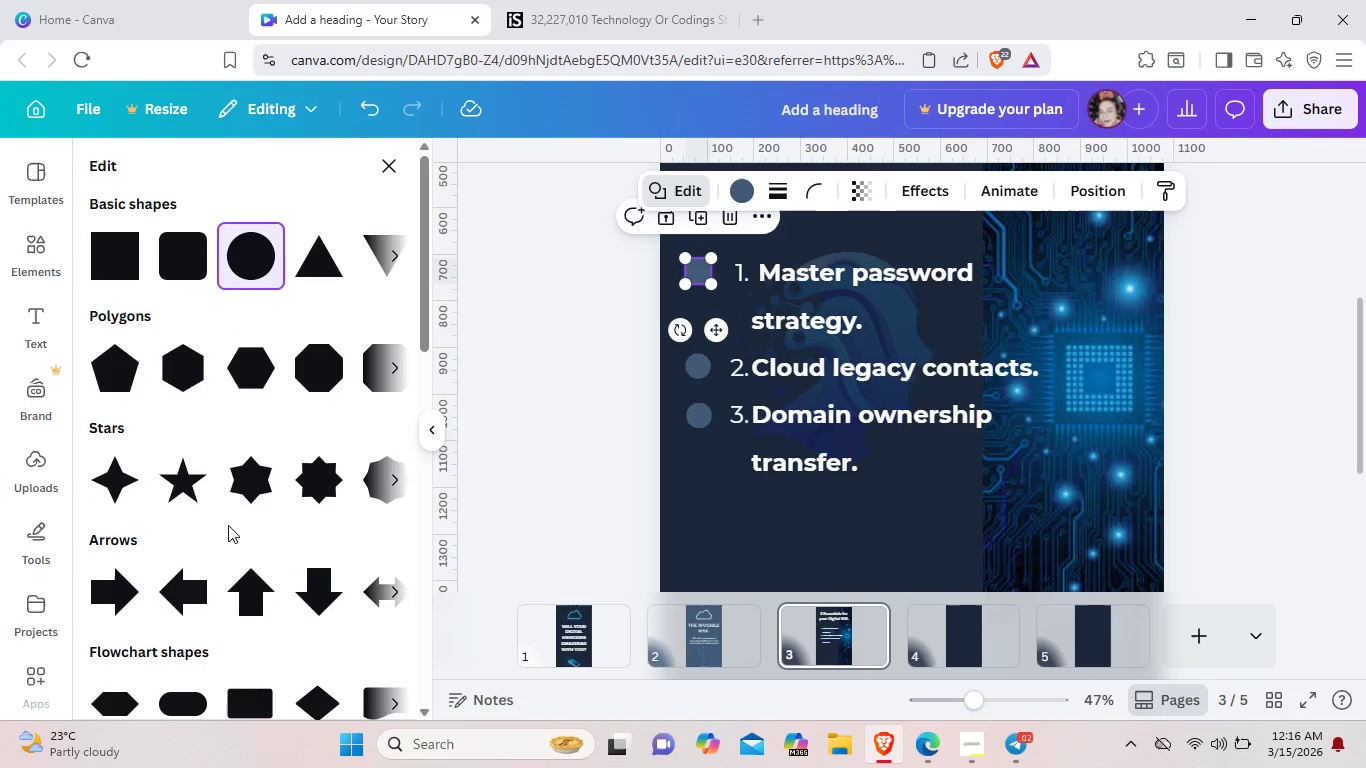 
scroll: coordinate [208, 535], scroll_direction: none, amount: 0.0
 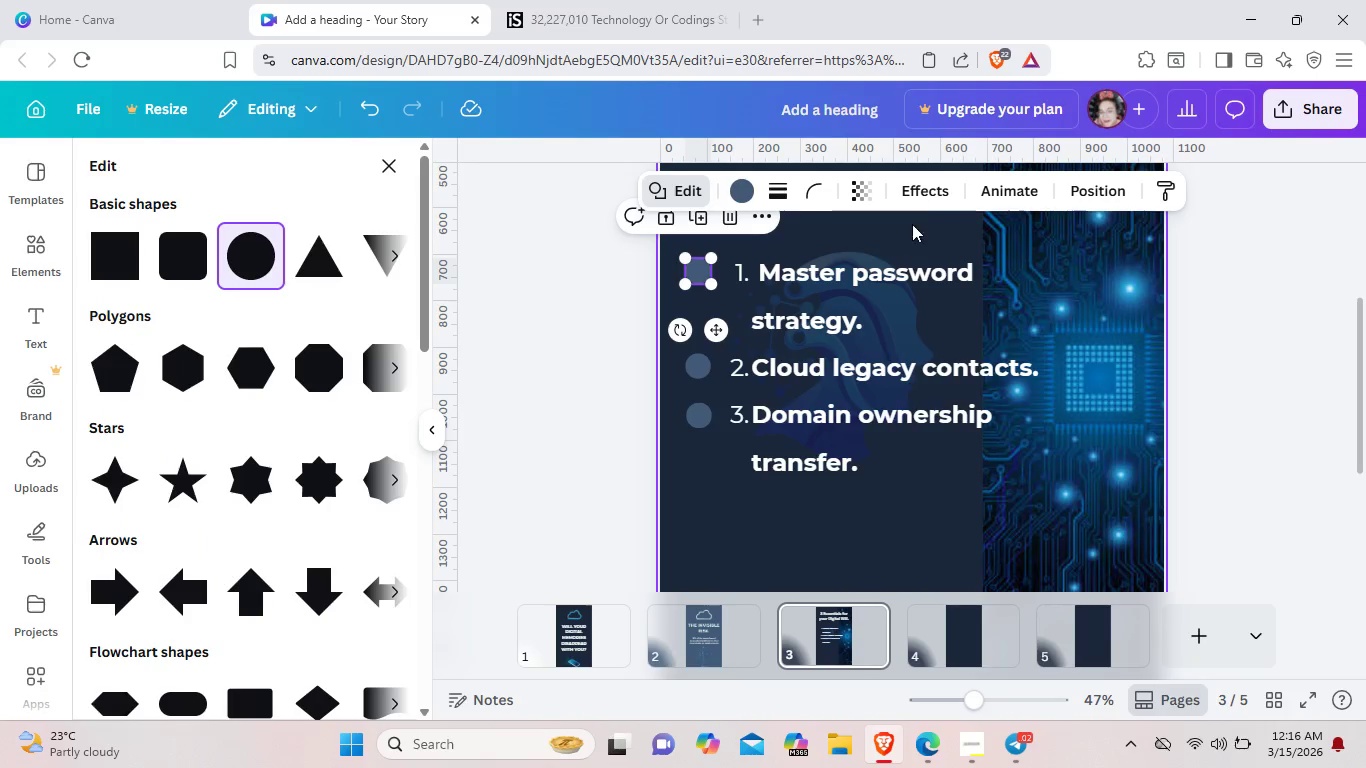 
left_click([928, 192])
 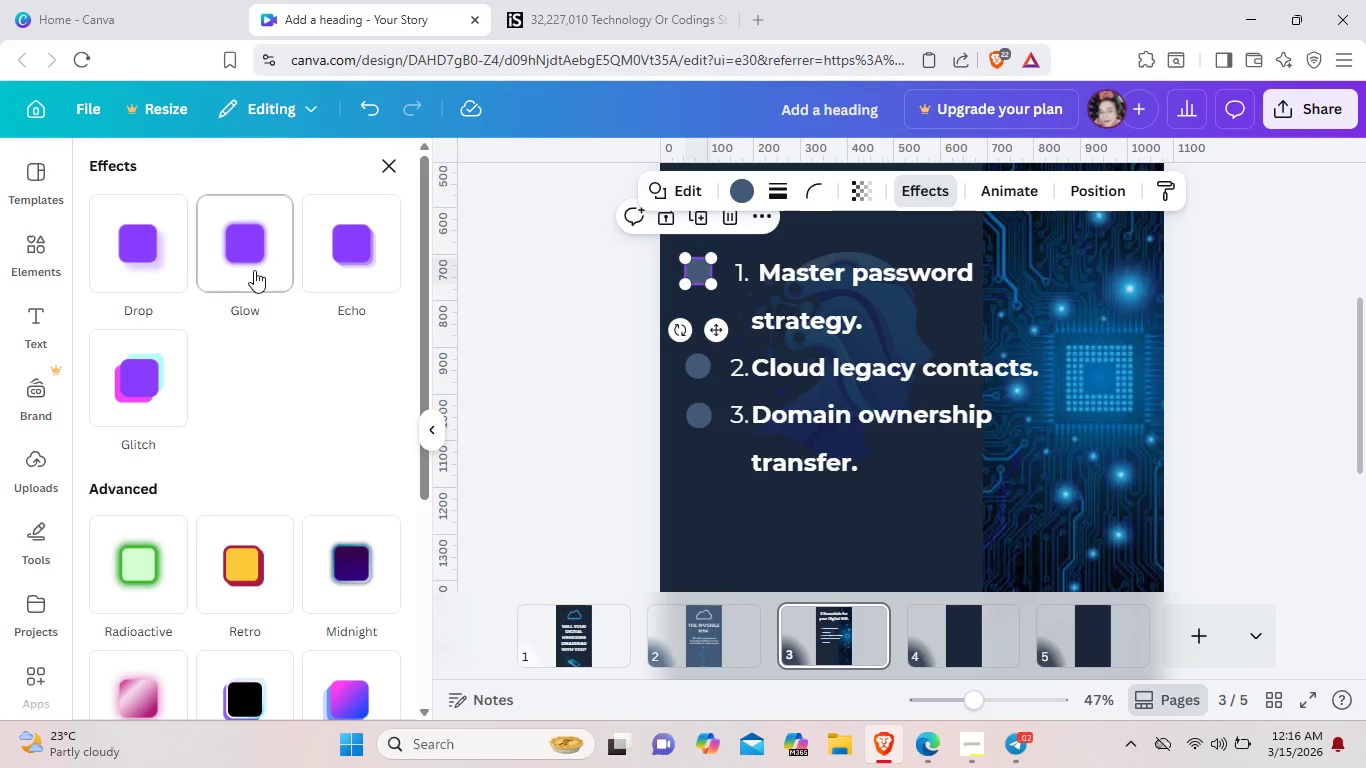 
left_click([253, 268])
 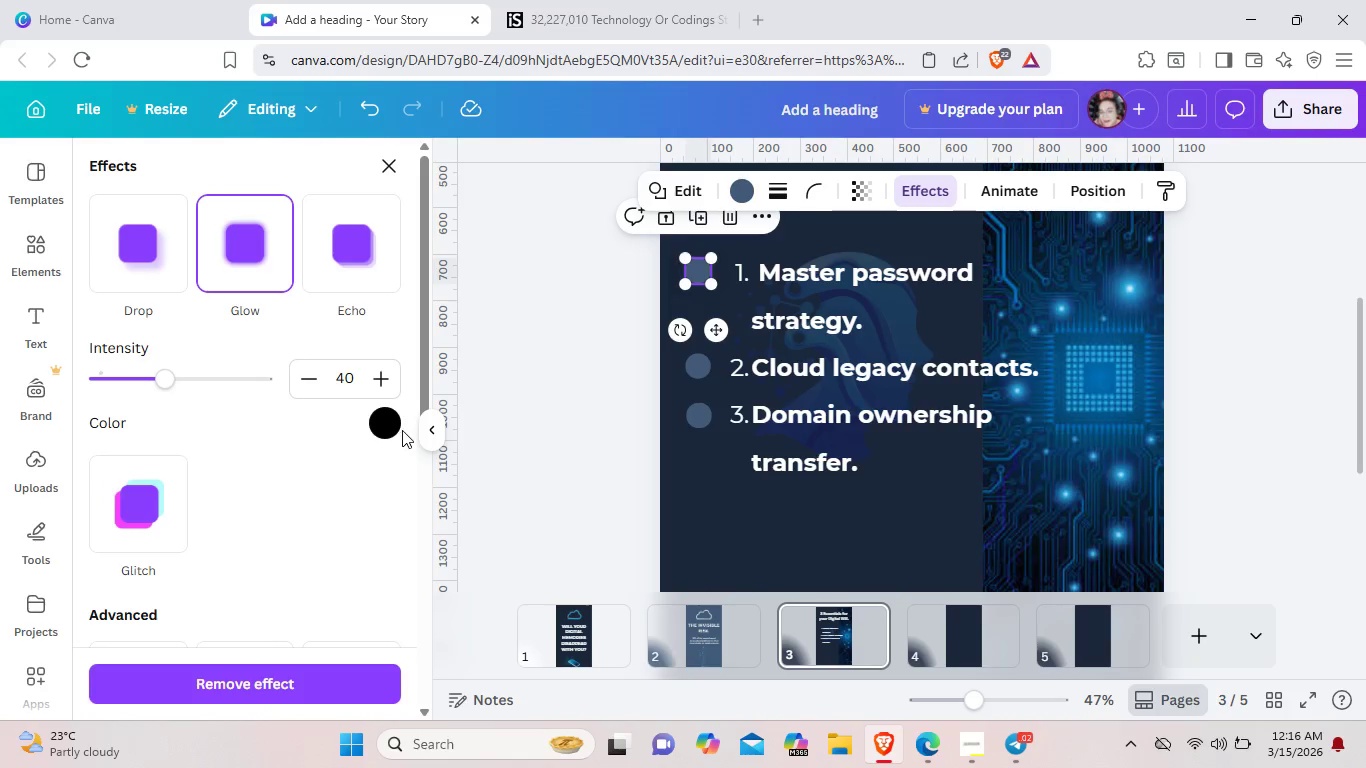 
left_click([398, 434])
 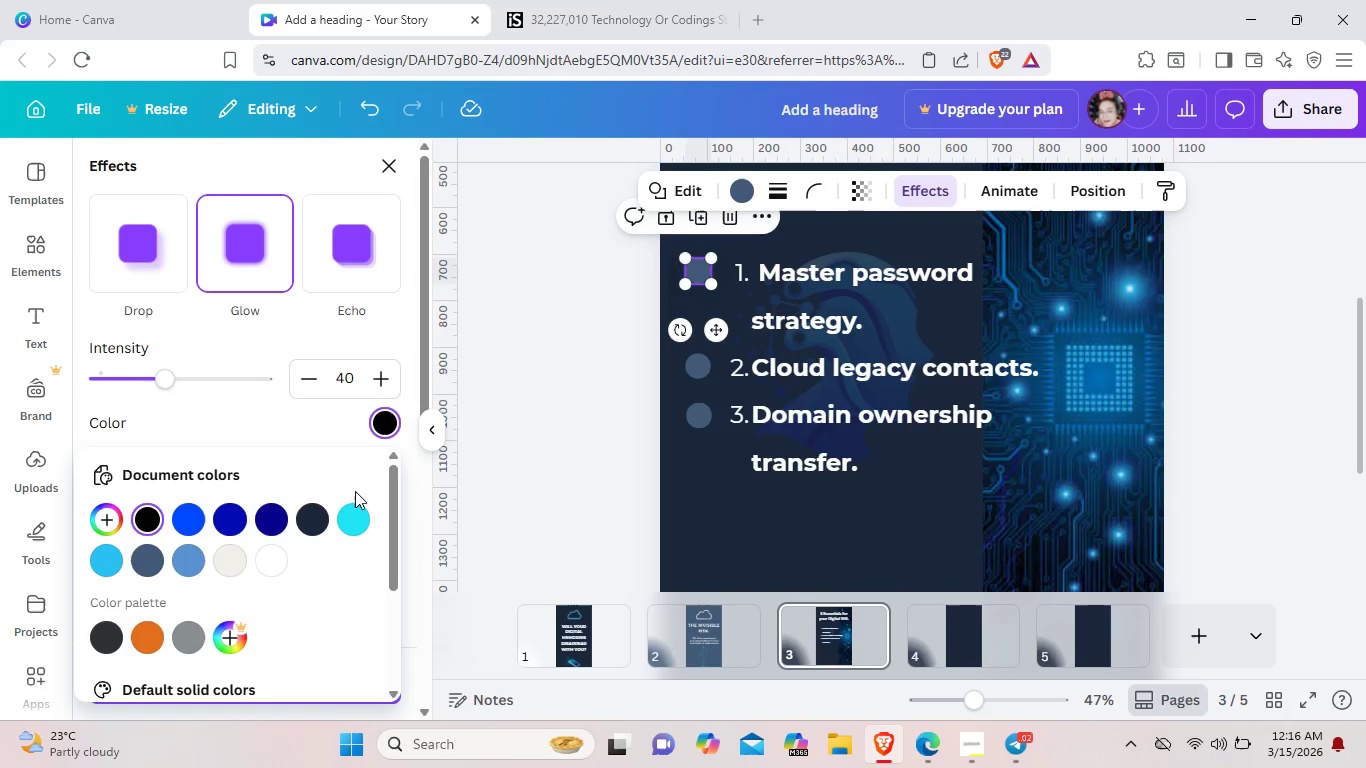 
left_click([354, 516])
 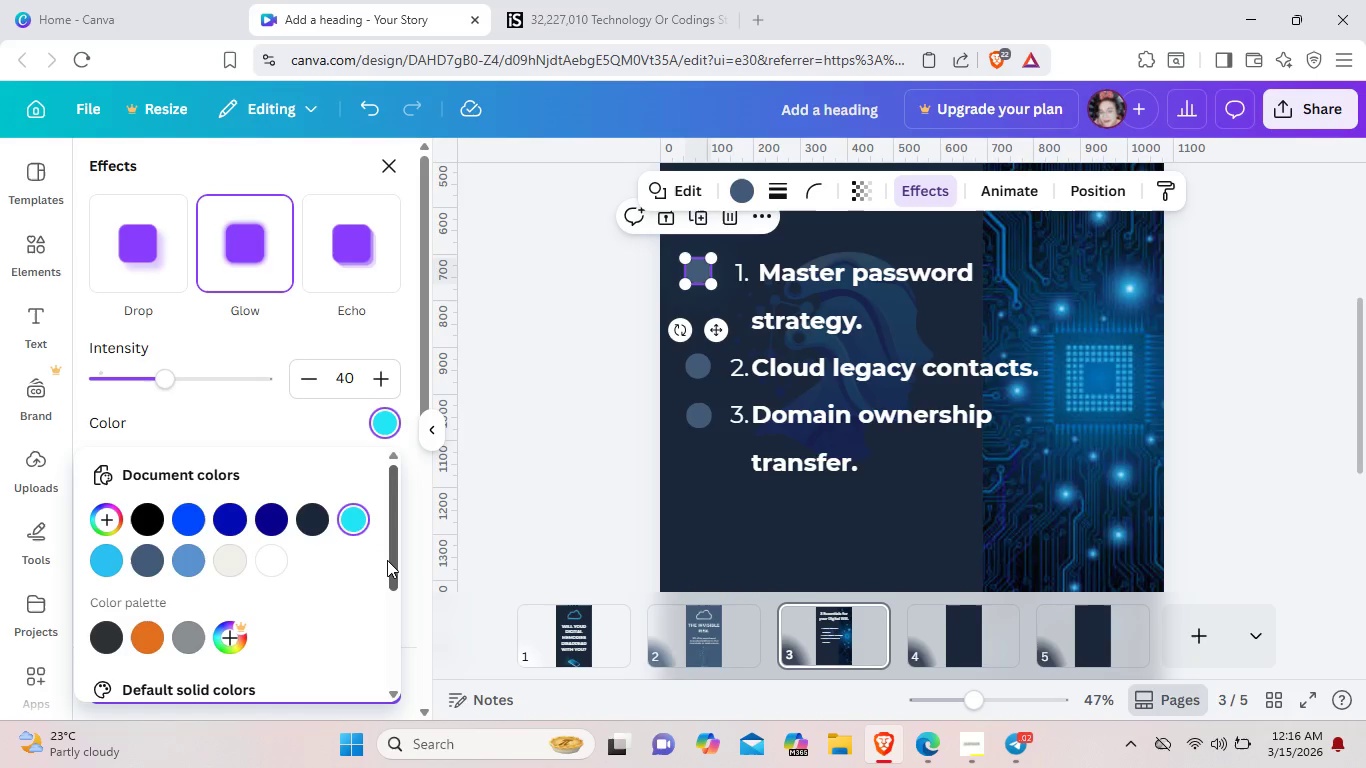 
scroll: coordinate [387, 560], scroll_direction: down, amount: 2.0
 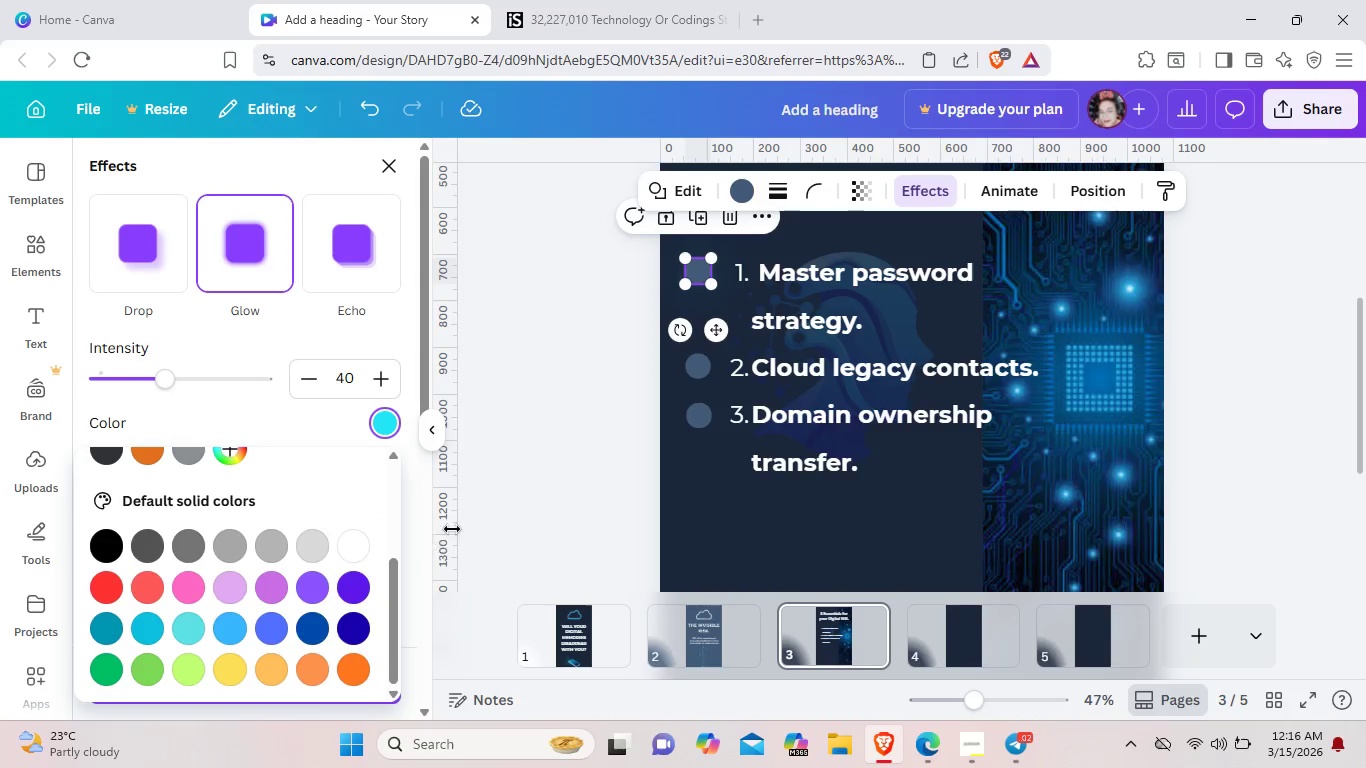 
scroll: coordinate [452, 529], scroll_direction: up, amount: 2.0
 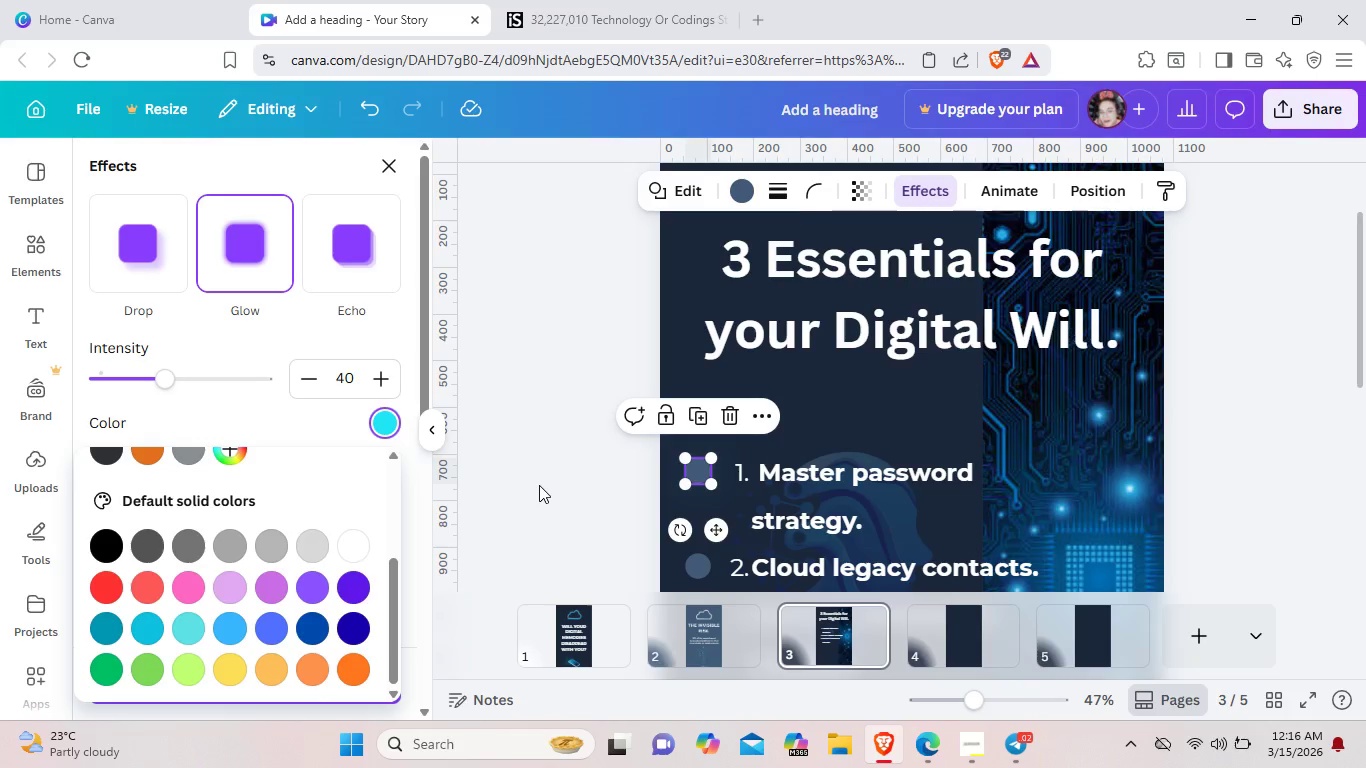 
left_click([539, 485])
 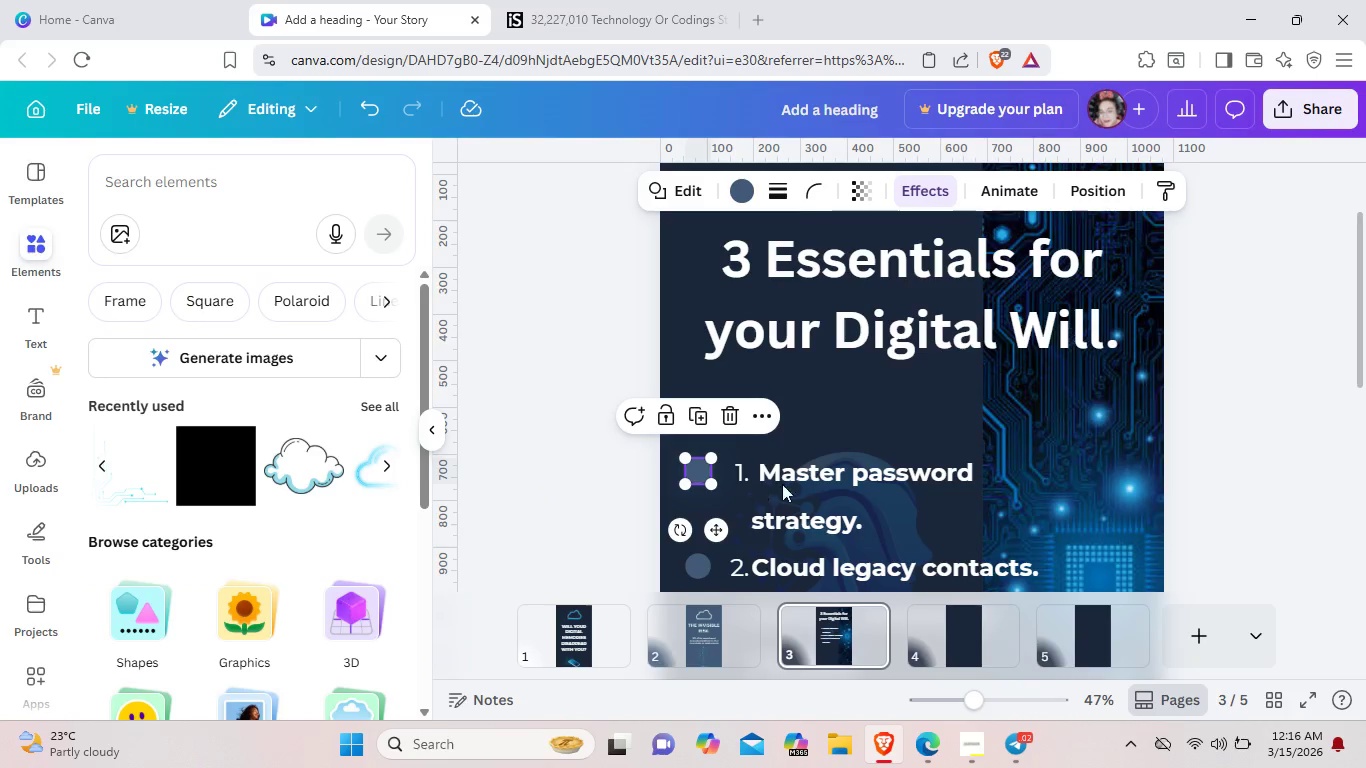 
left_click([854, 415])
 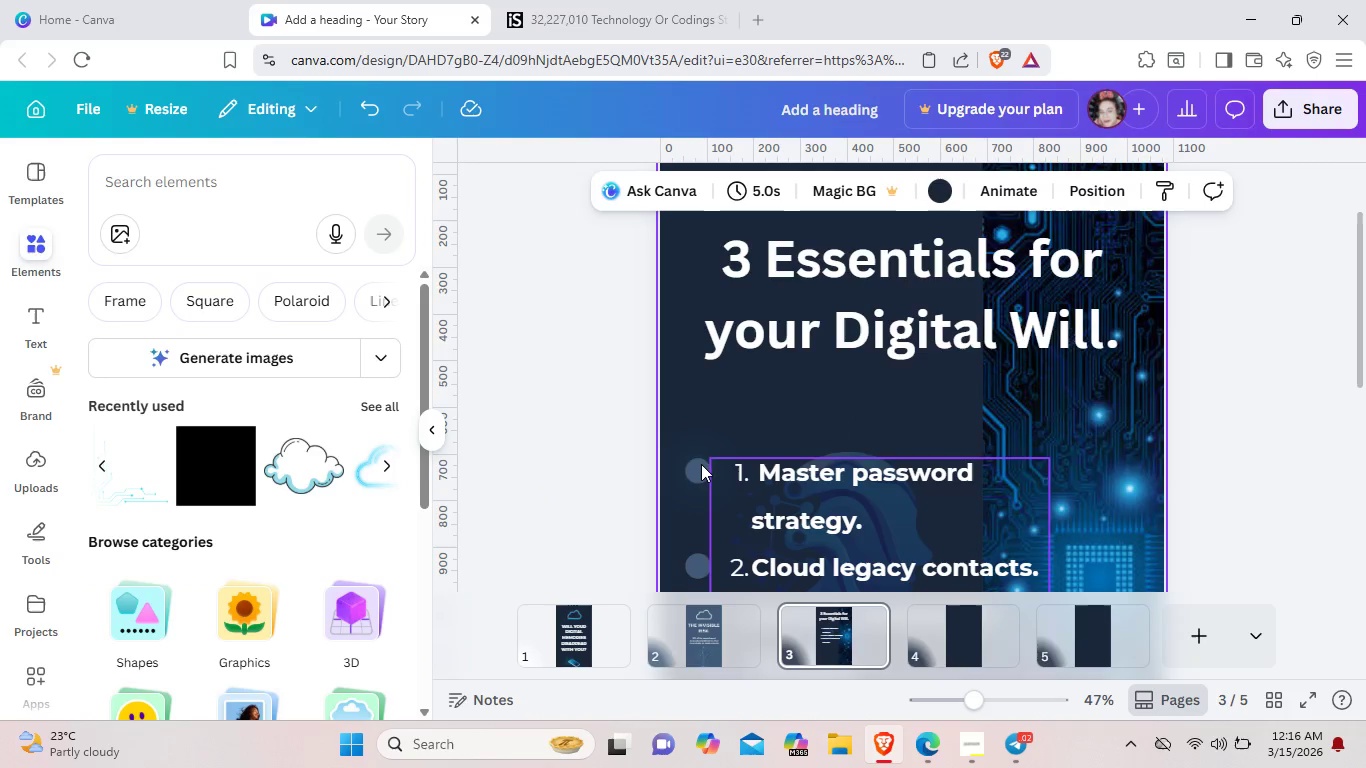 
left_click([701, 464])
 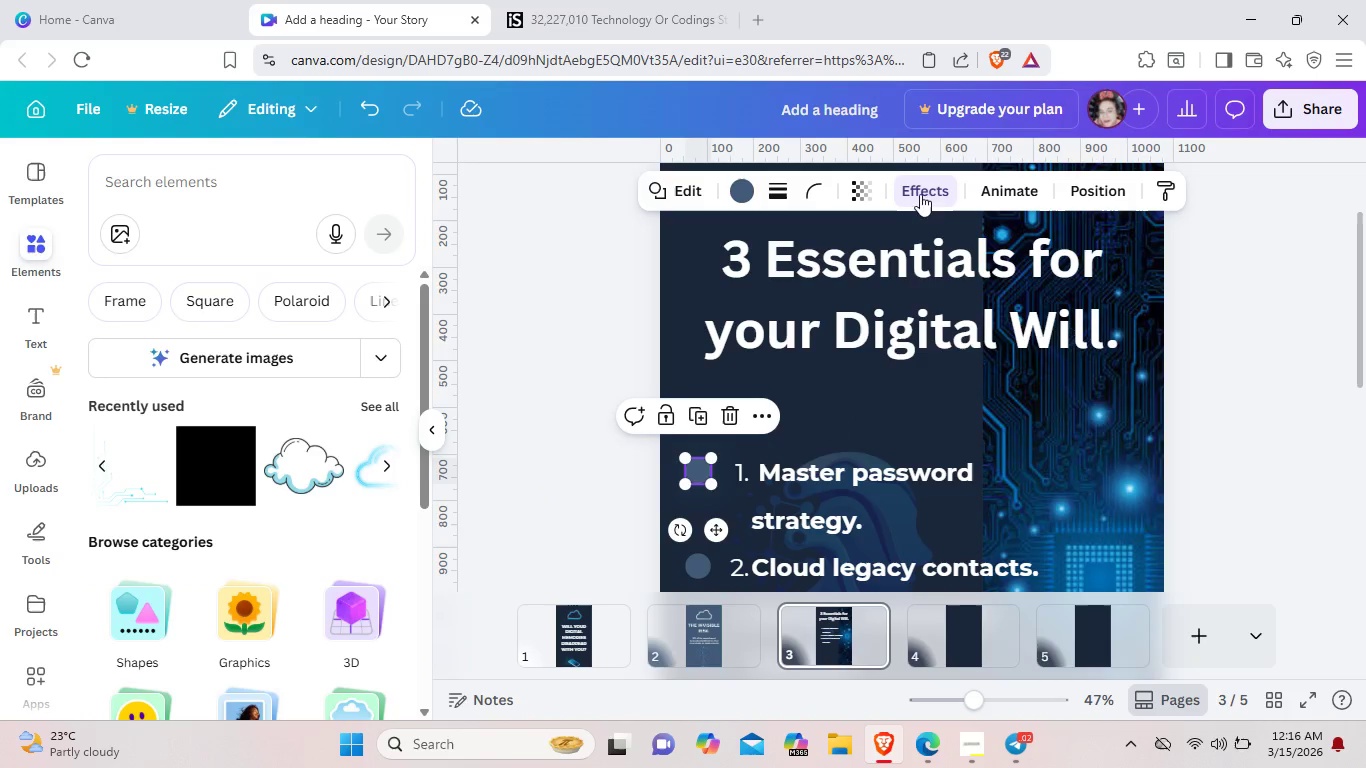 
left_click([921, 191])
 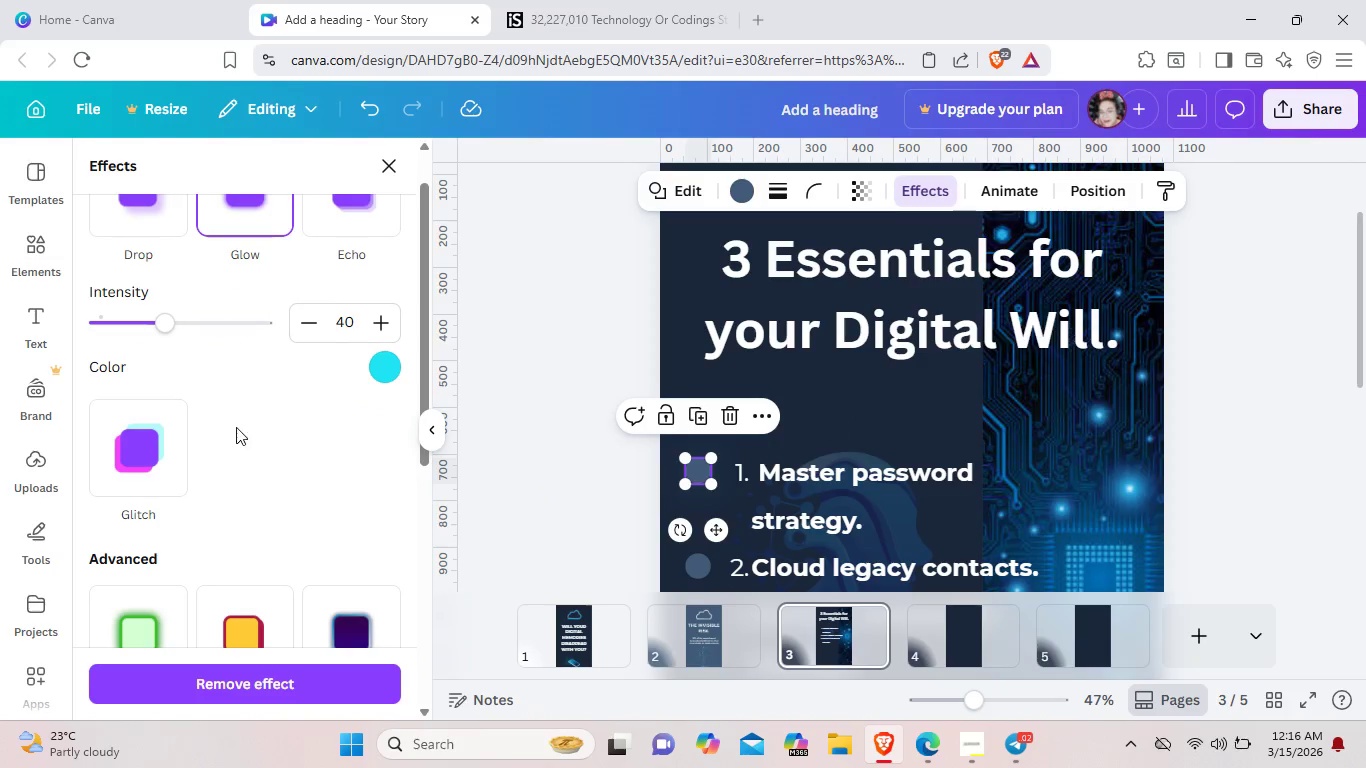 
scroll: coordinate [260, 444], scroll_direction: up, amount: 1.0
 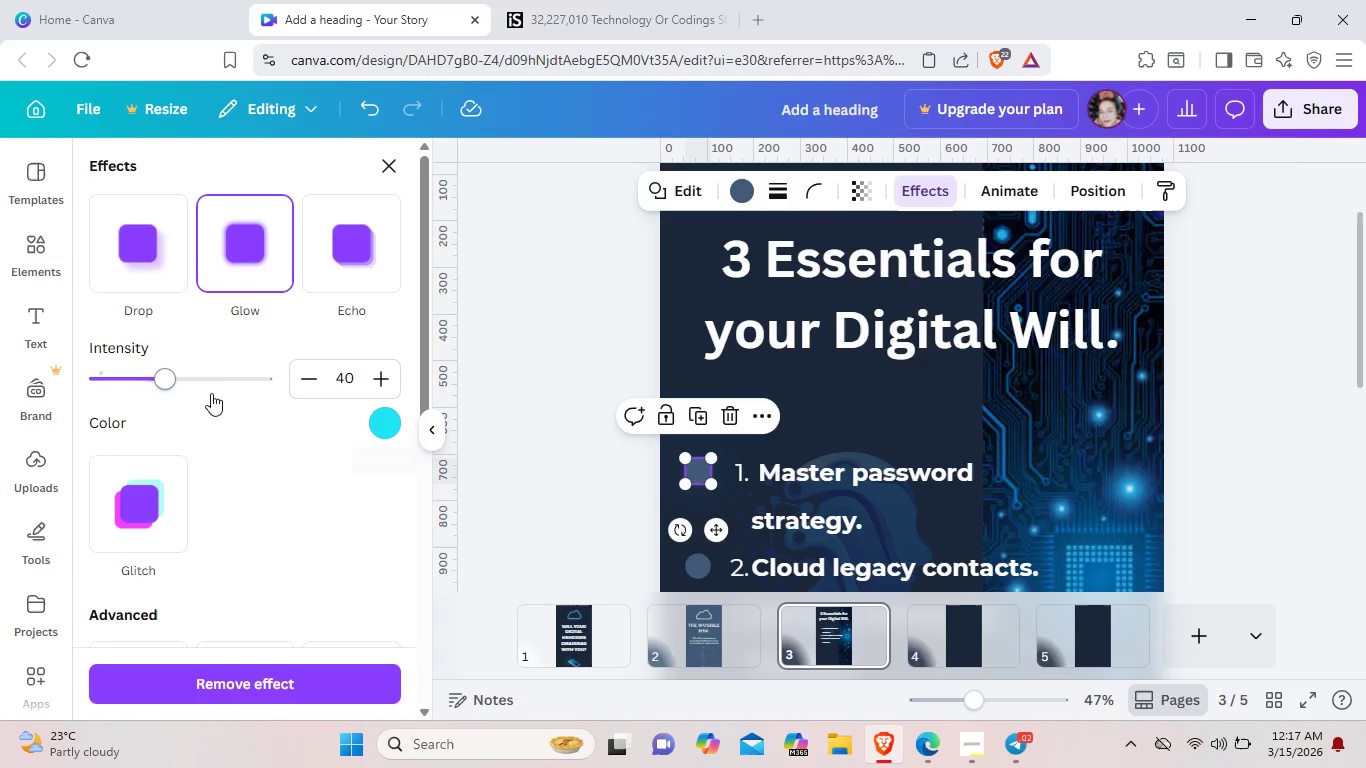 
left_click_drag(start_coordinate=[171, 378], to_coordinate=[194, 403])
 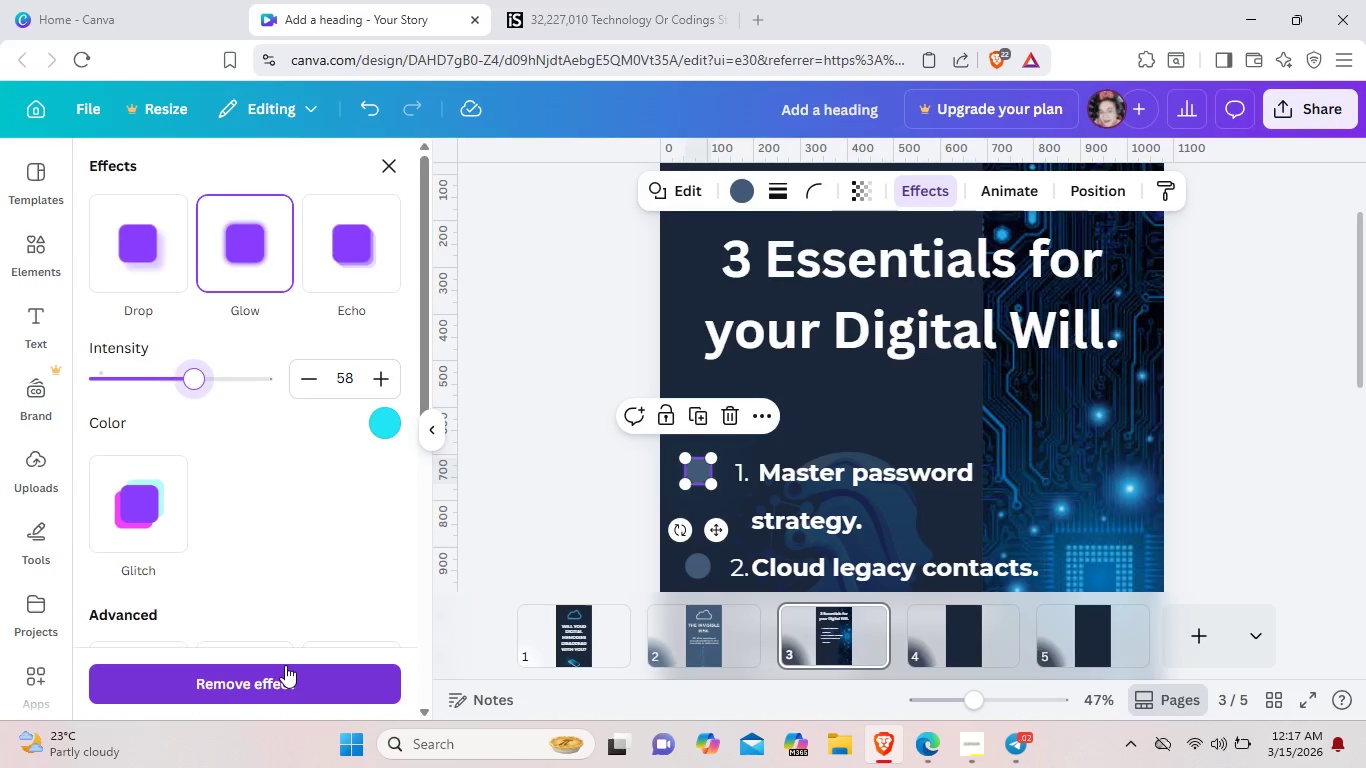 
left_click([313, 670])
 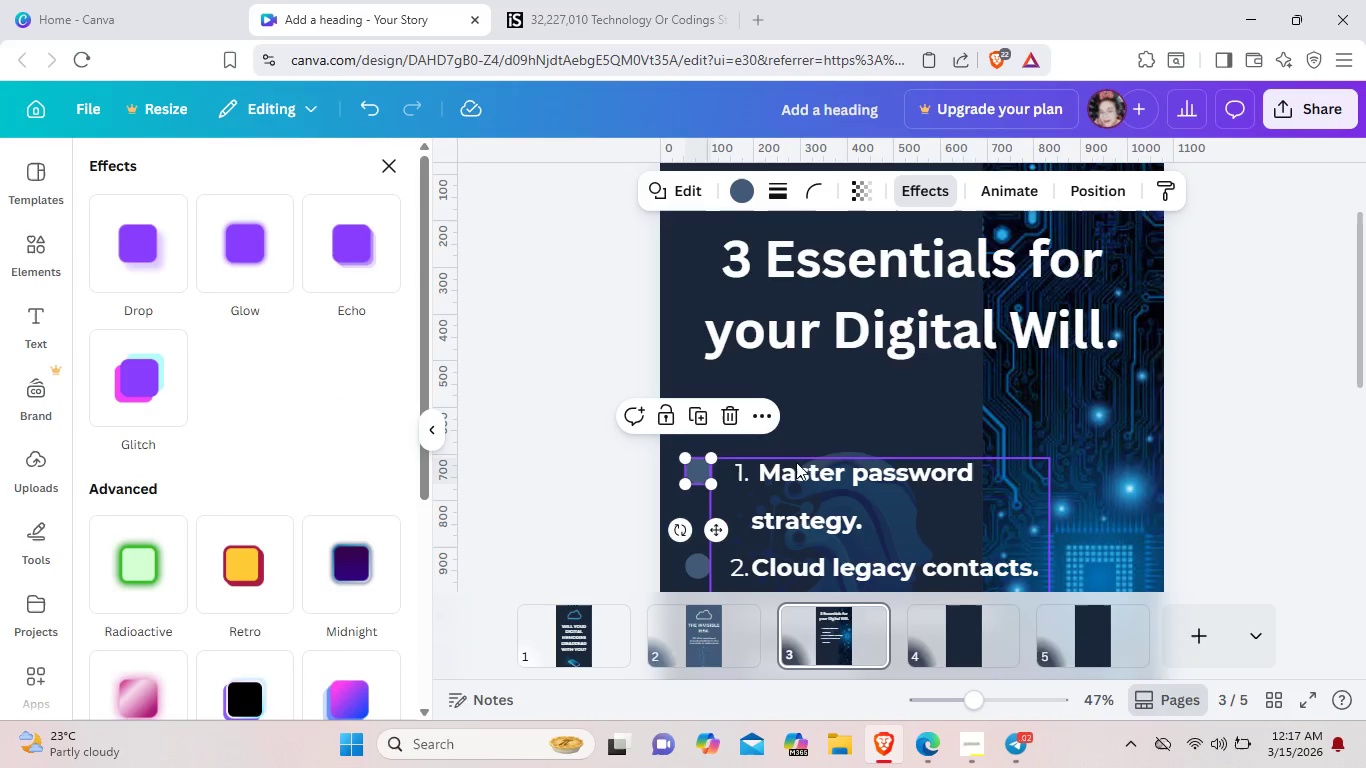 
left_click([838, 401])
 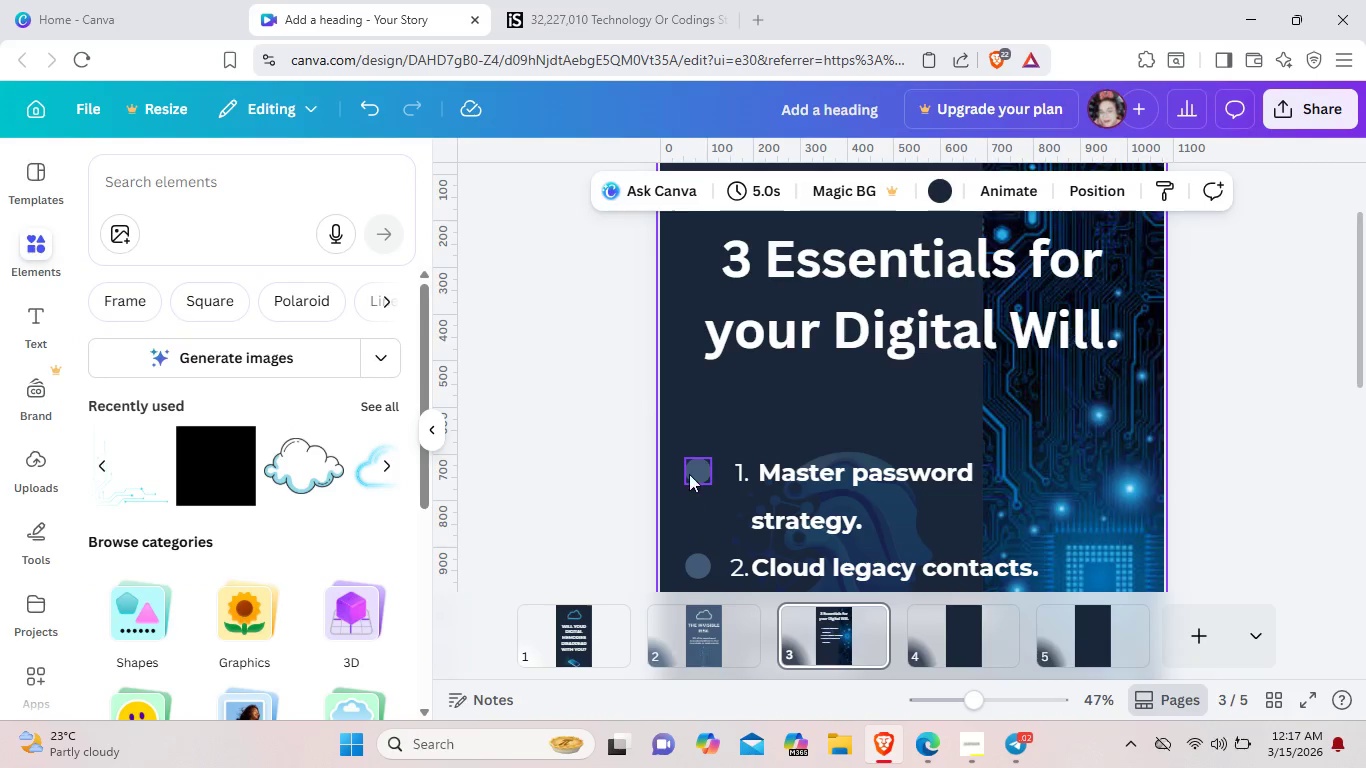 
left_click([689, 474])
 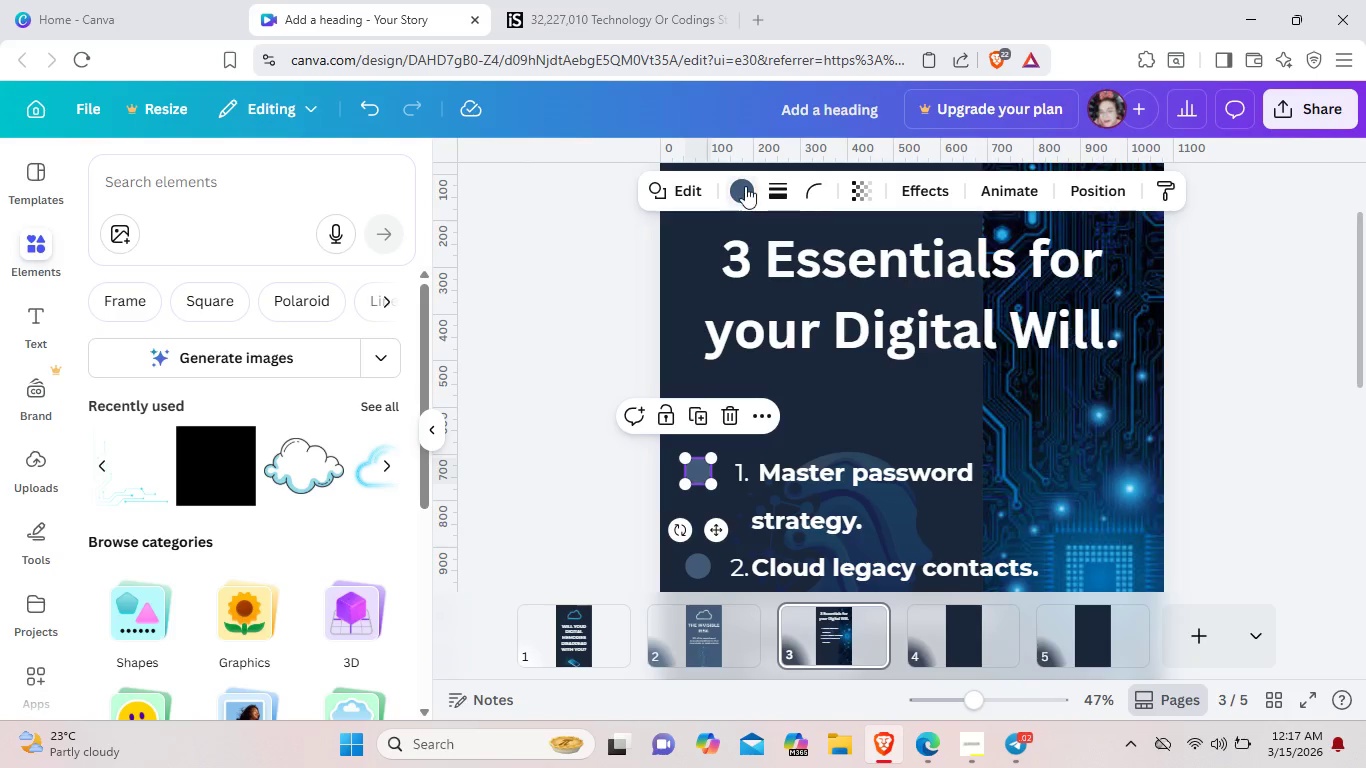 
left_click([745, 186])
 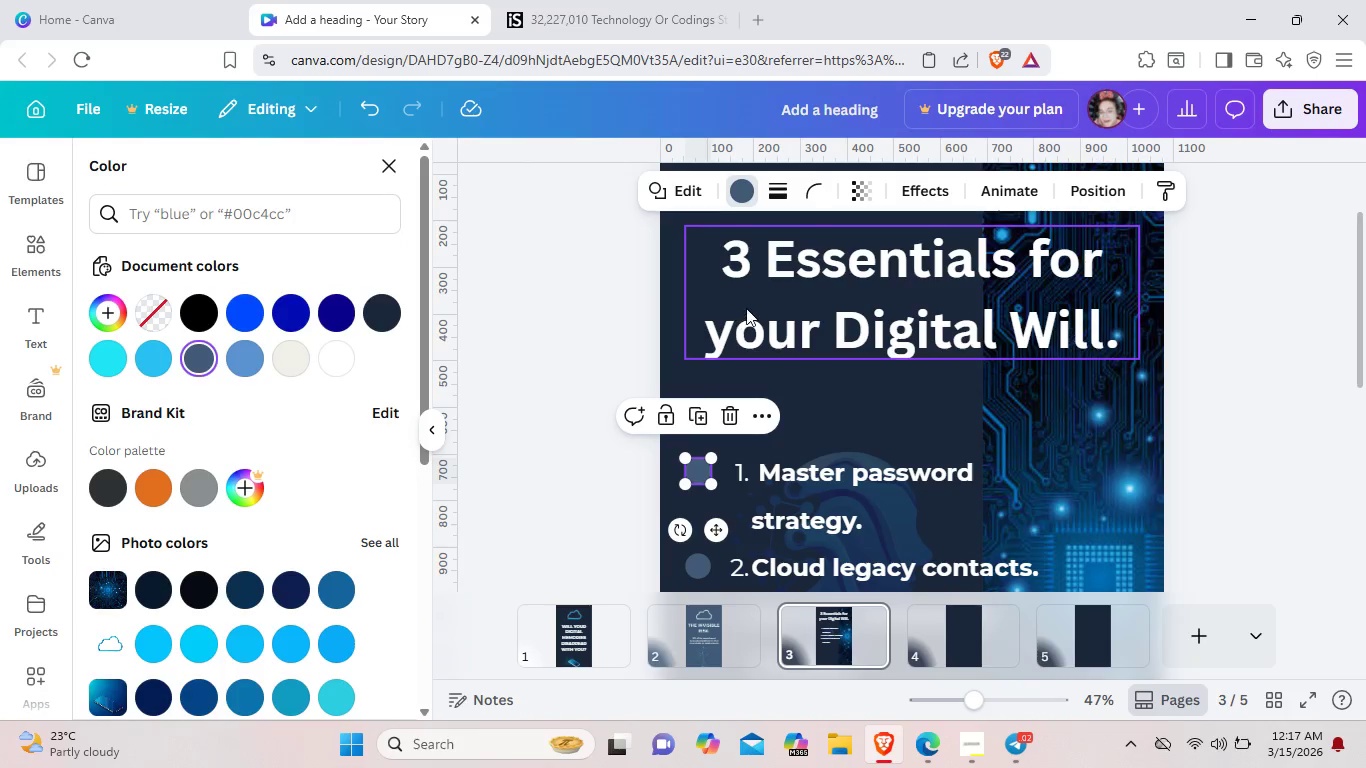 
wait(6.14)
 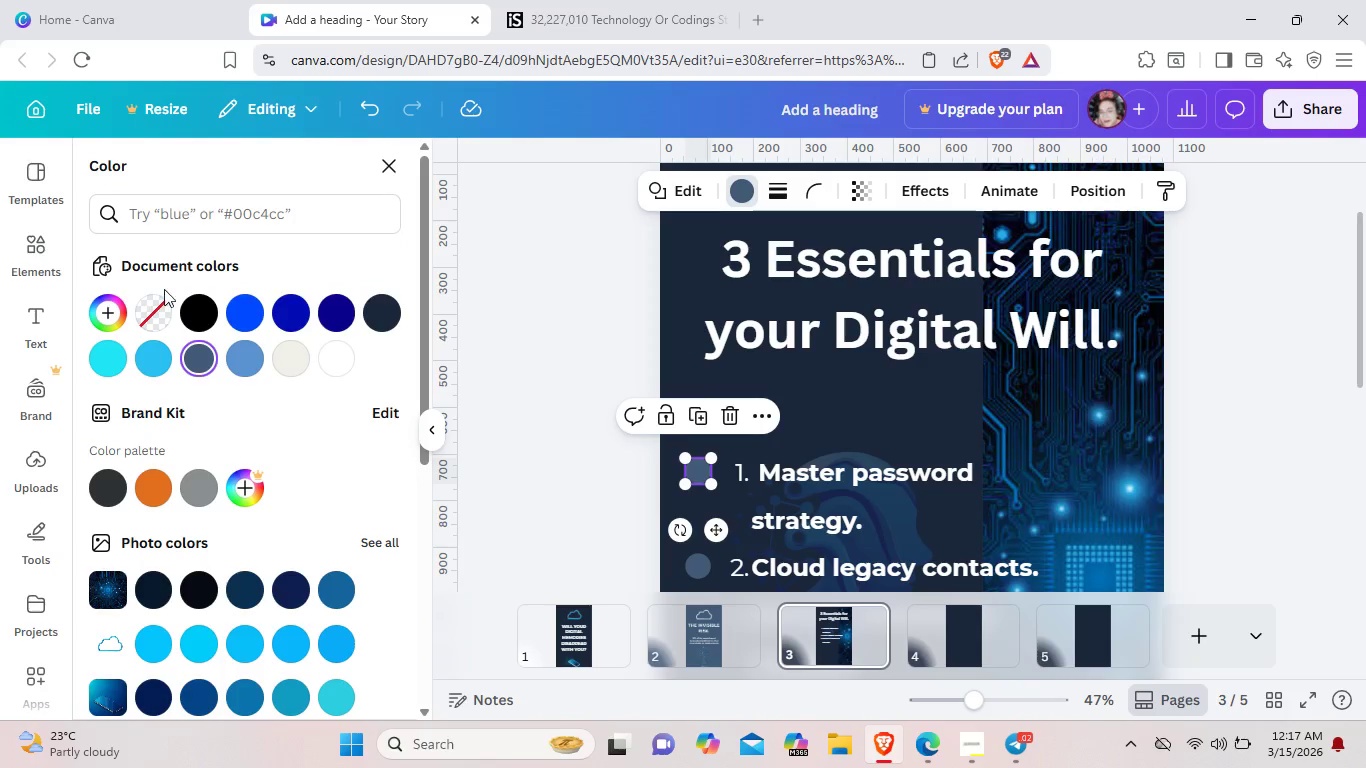 
left_click([919, 191])
 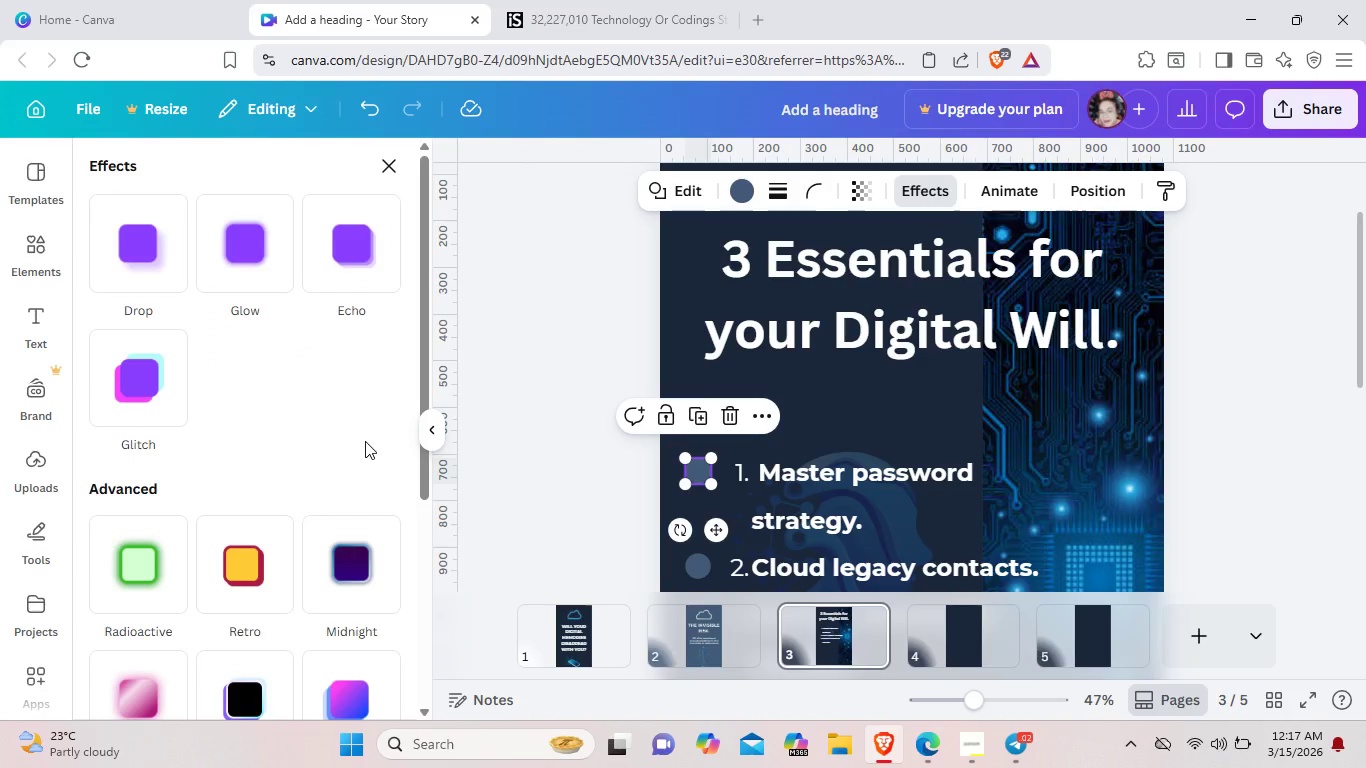 
scroll: coordinate [365, 441], scroll_direction: down, amount: 3.0
 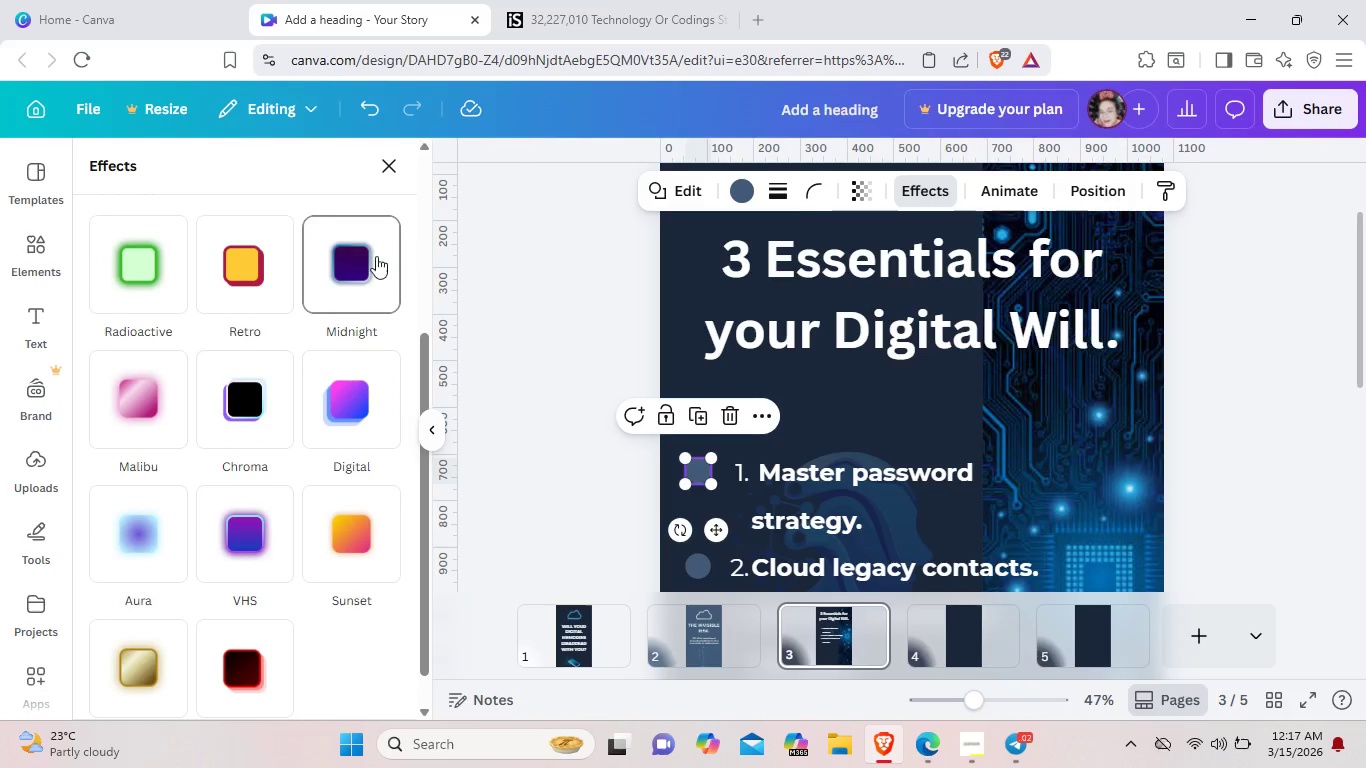 
left_click([375, 258])
 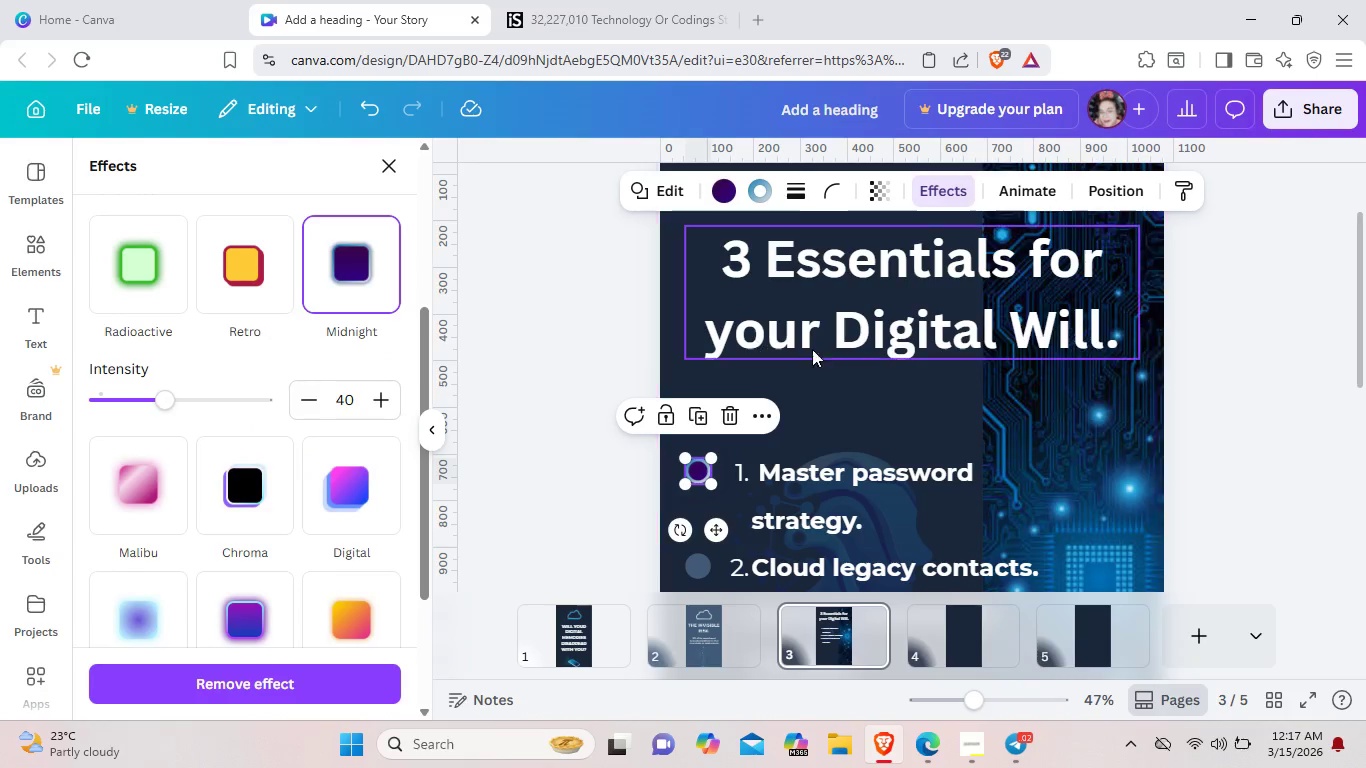 
left_click([864, 370])
 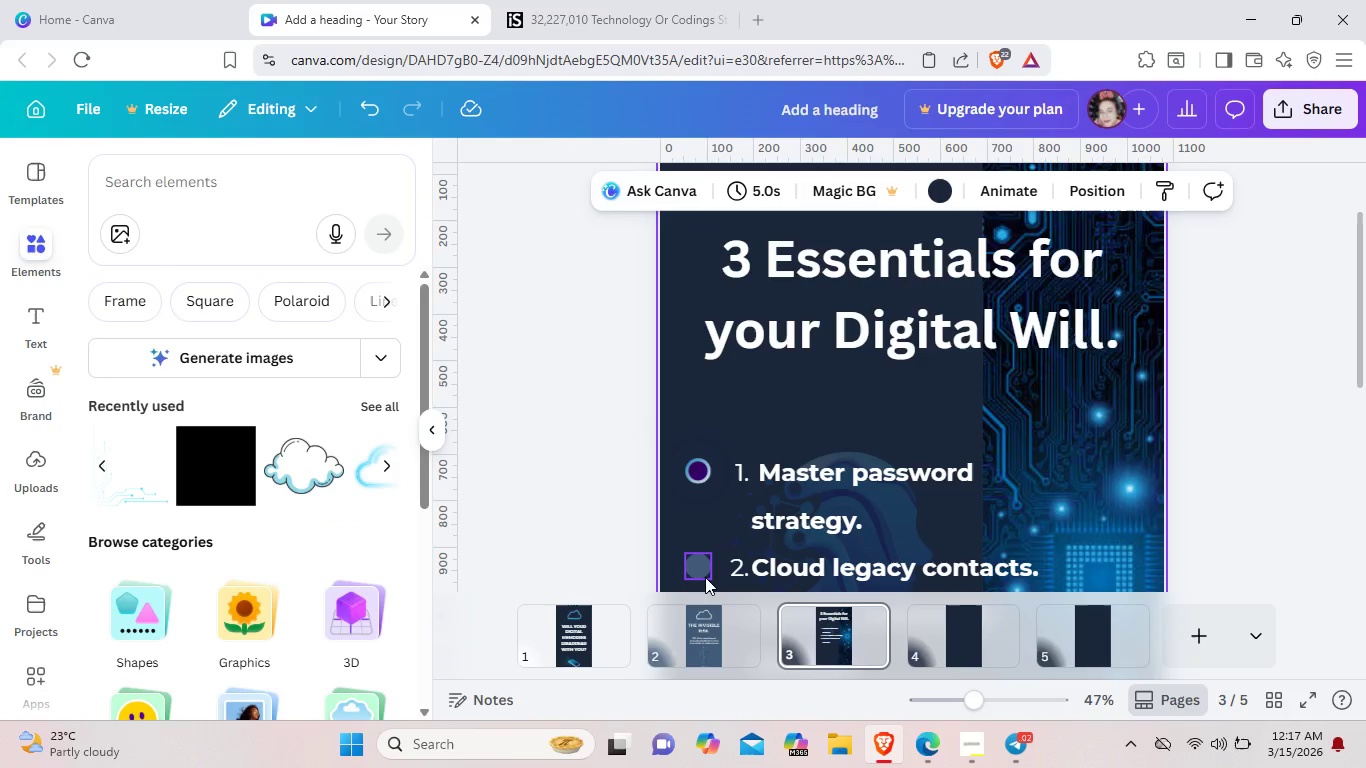 
left_click([705, 577])
 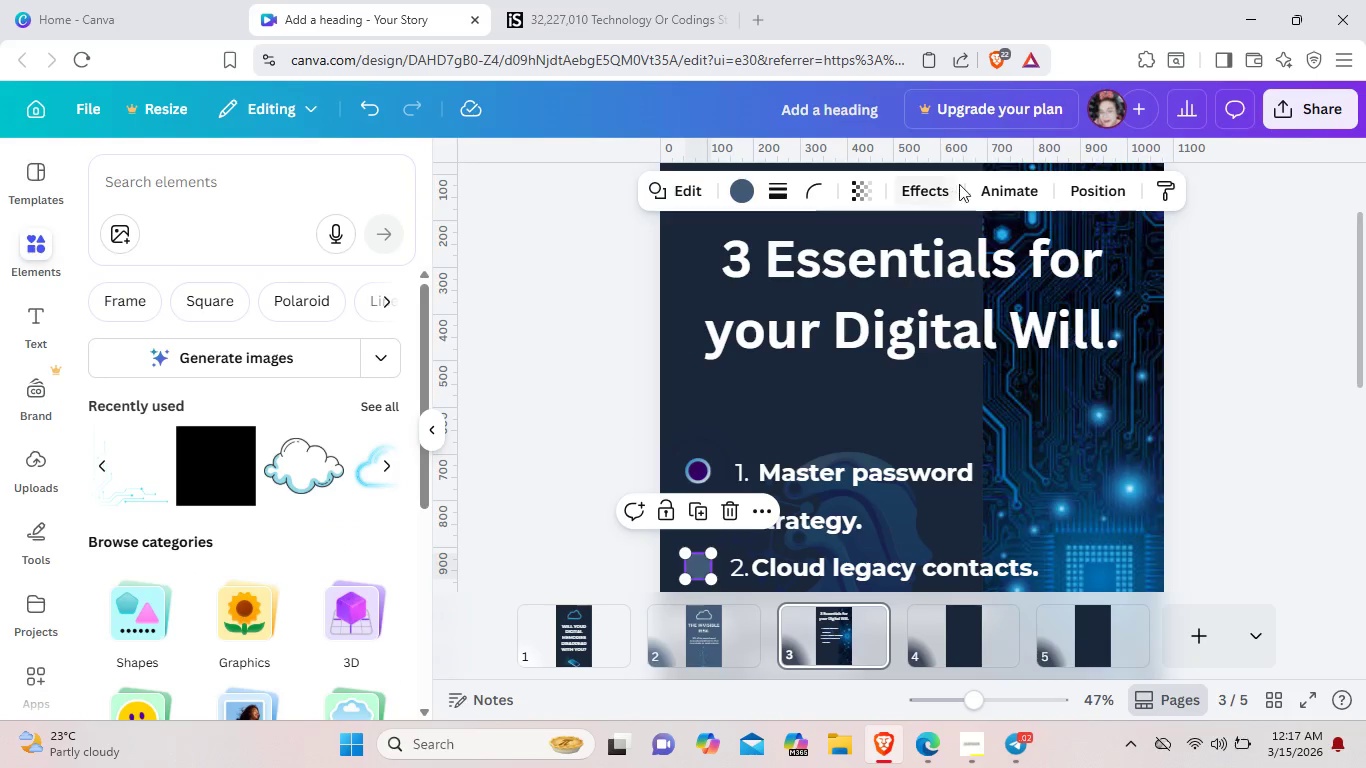 
left_click([928, 188])
 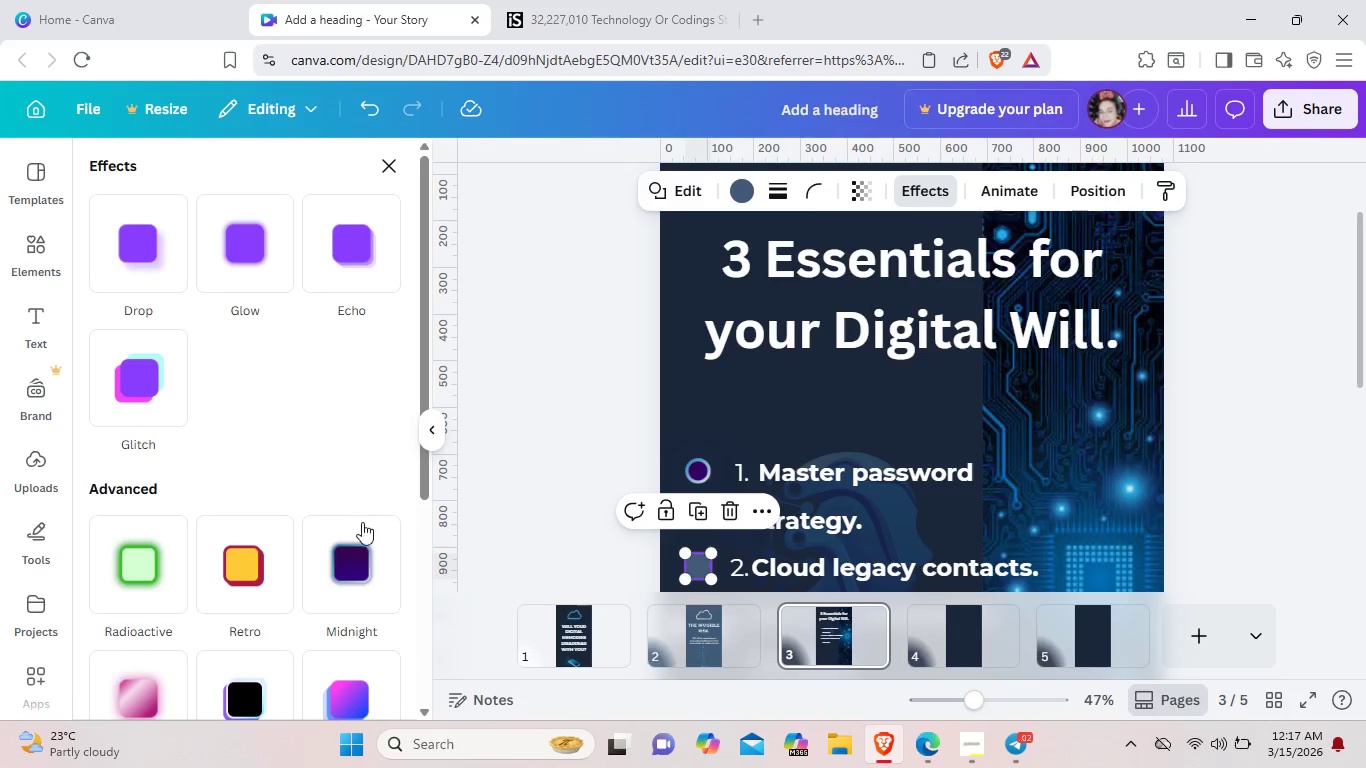 
left_click([355, 558])
 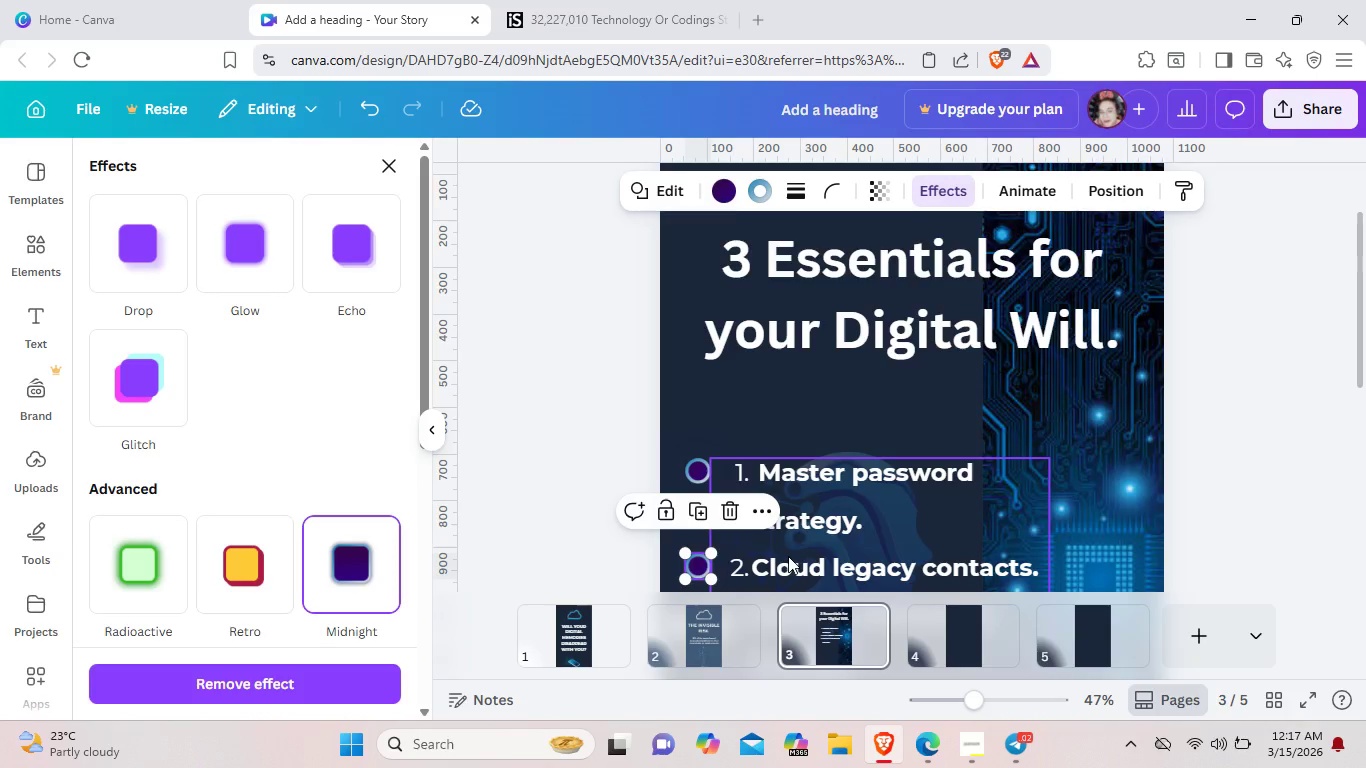 
scroll: coordinate [788, 556], scroll_direction: down, amount: 1.0
 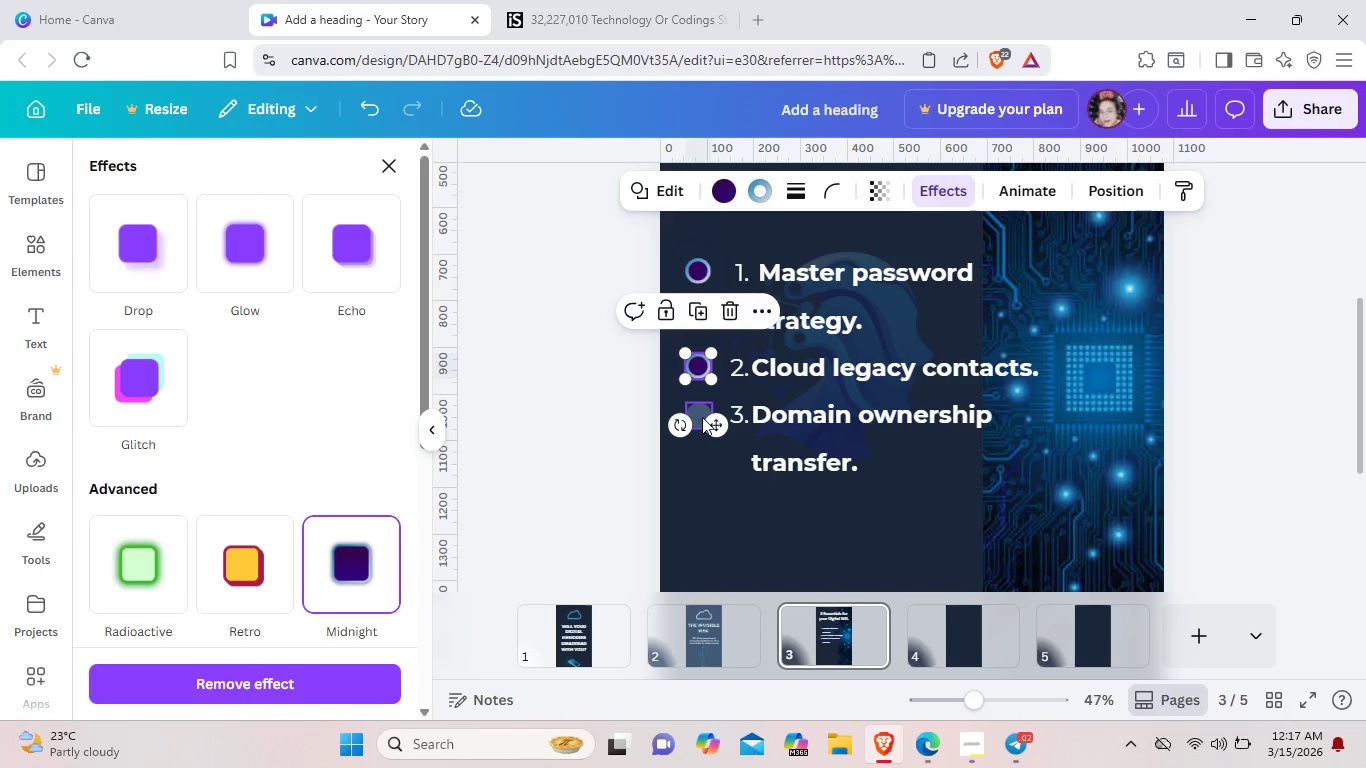 
left_click([702, 417])
 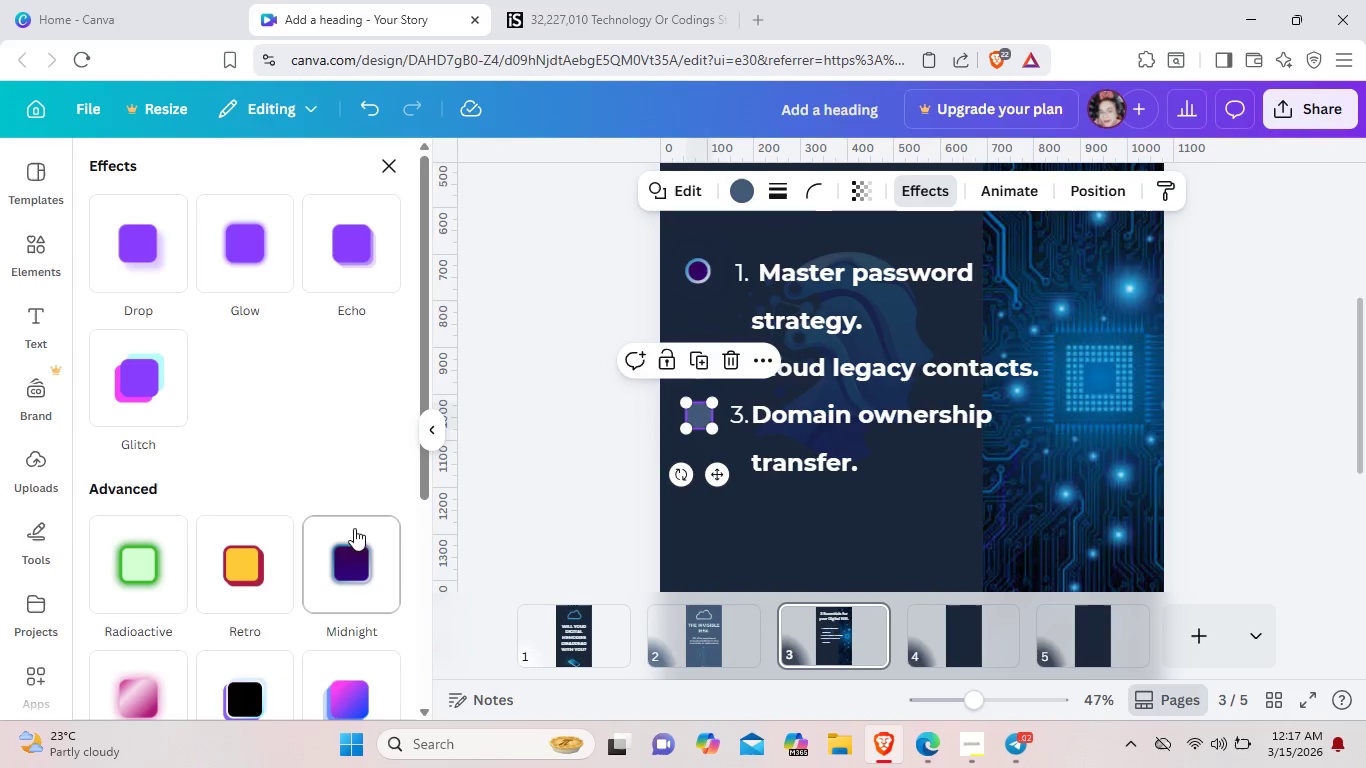 
left_click([353, 561])
 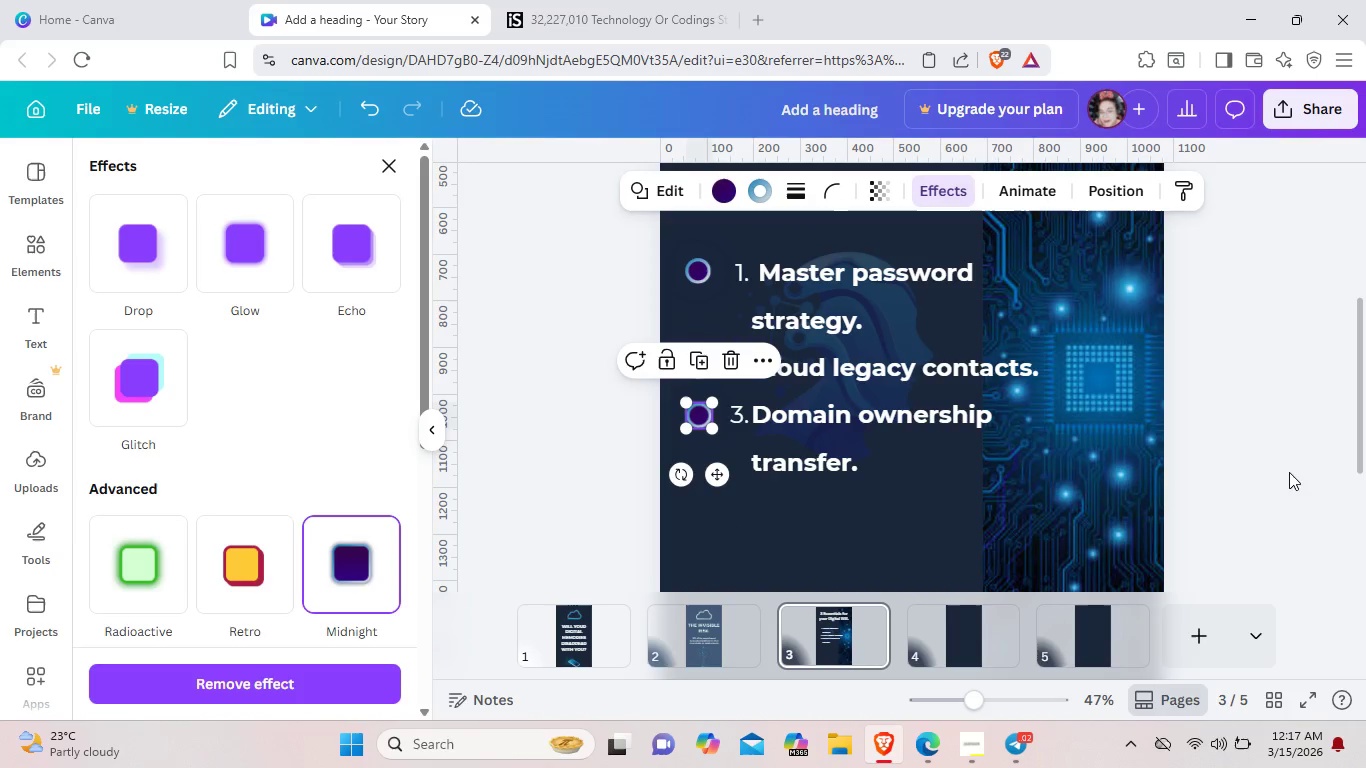 
left_click([1289, 472])
 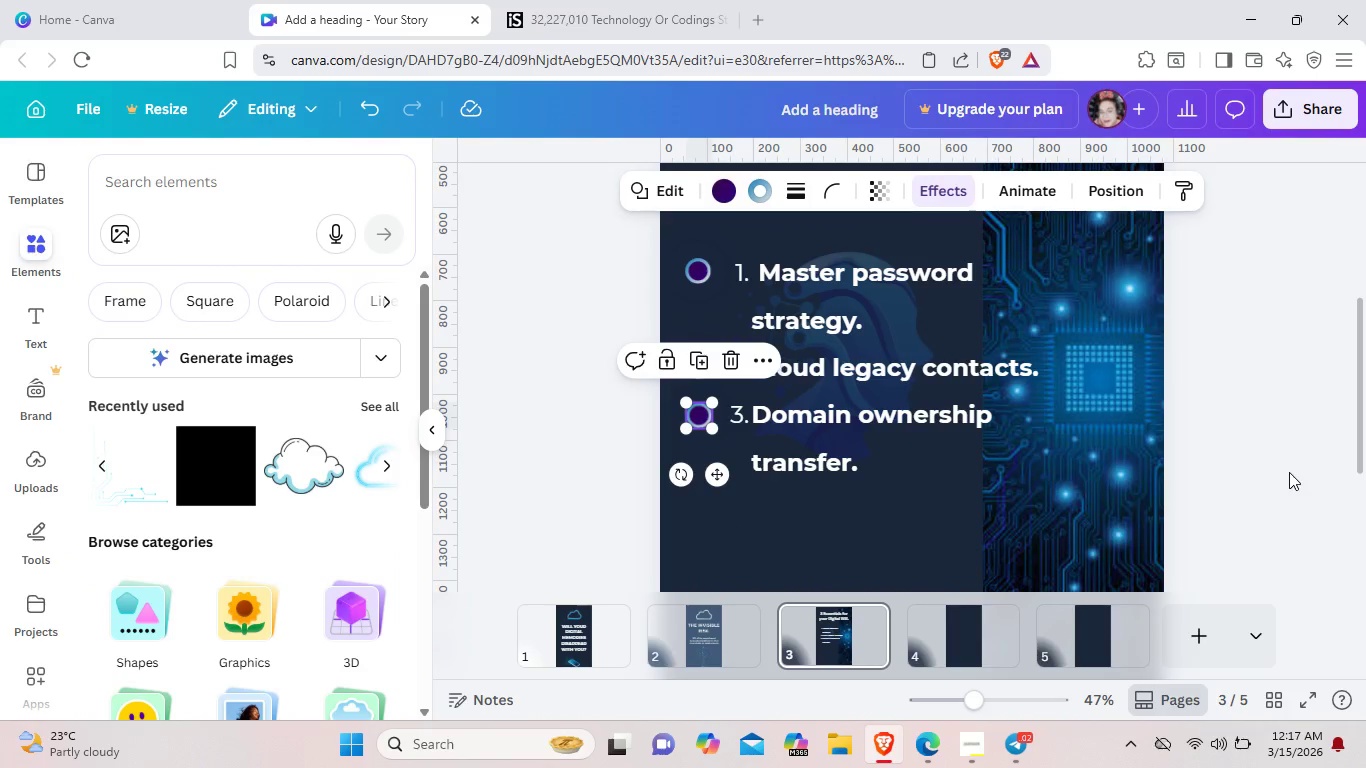 
left_click([1289, 472])
 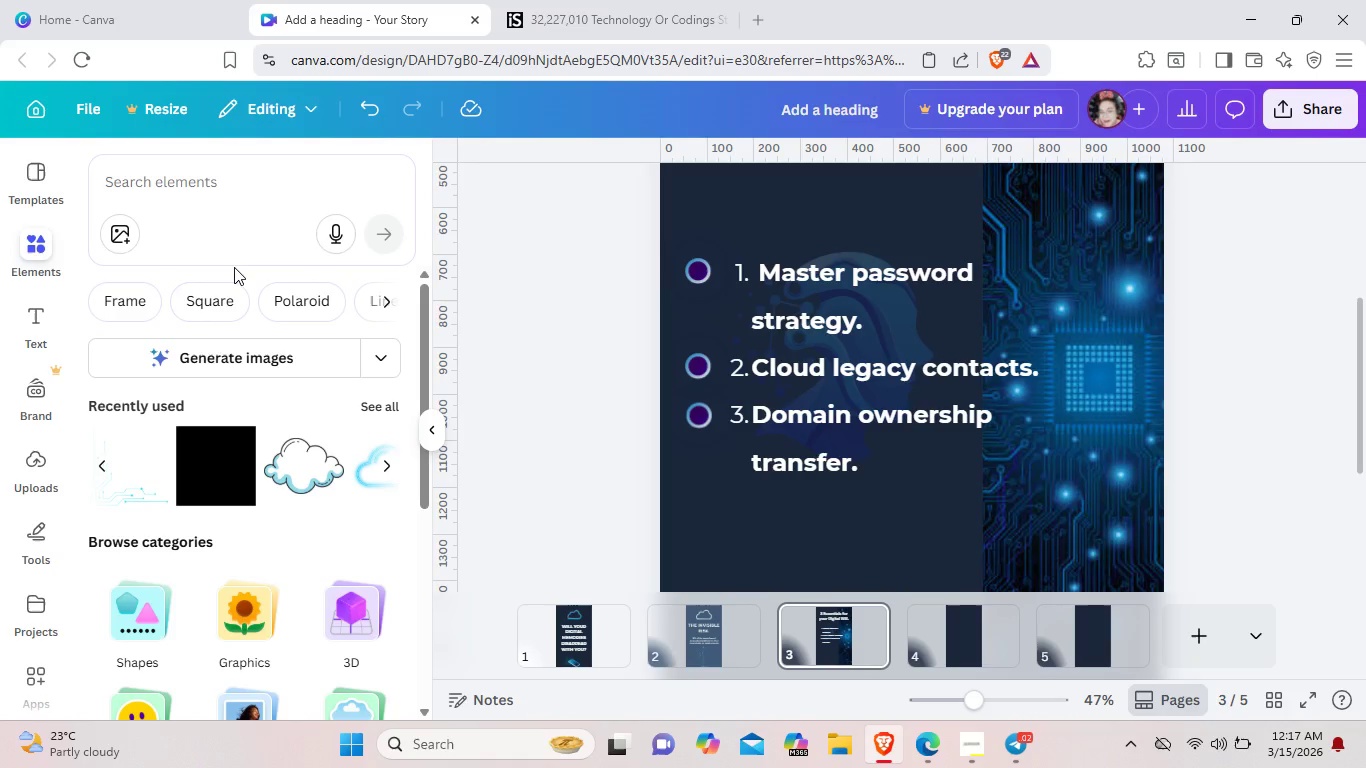 
wait(8.73)
 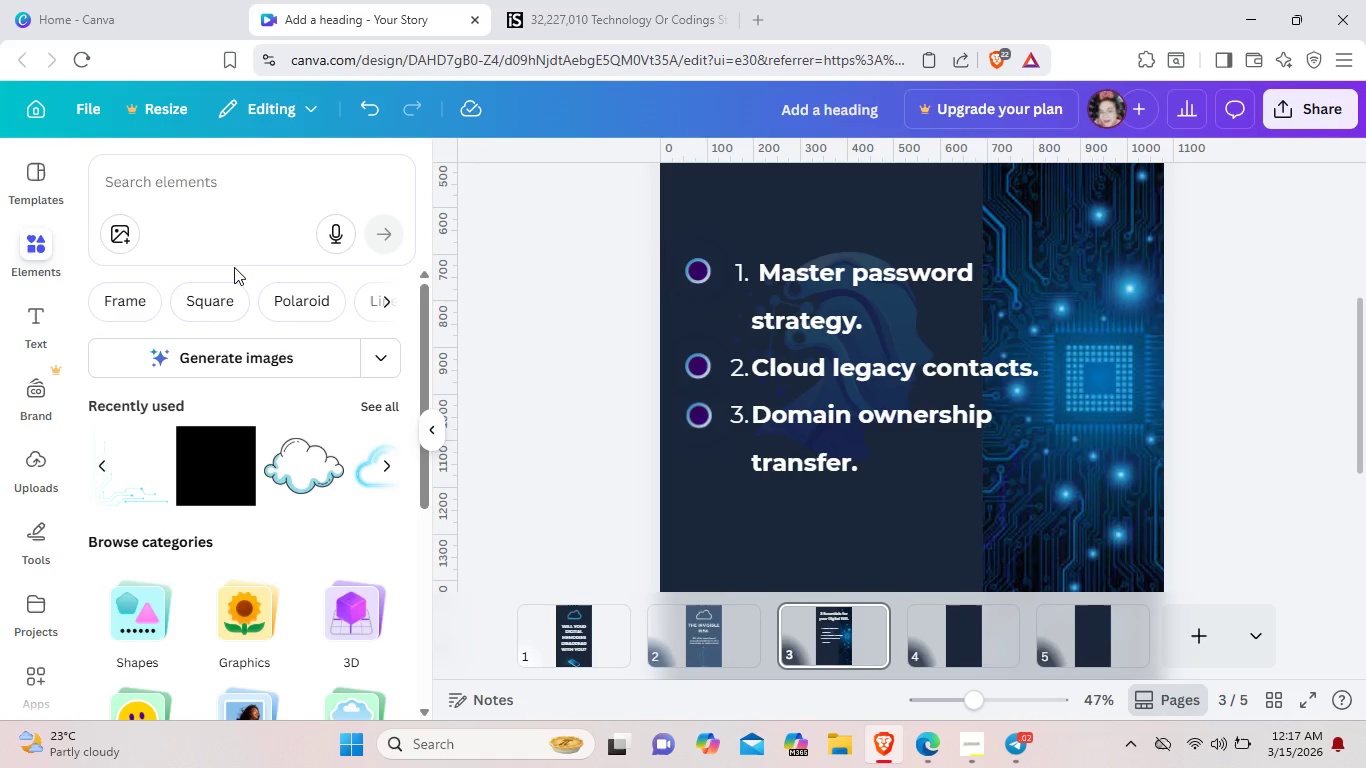 
left_click([361, 407])
 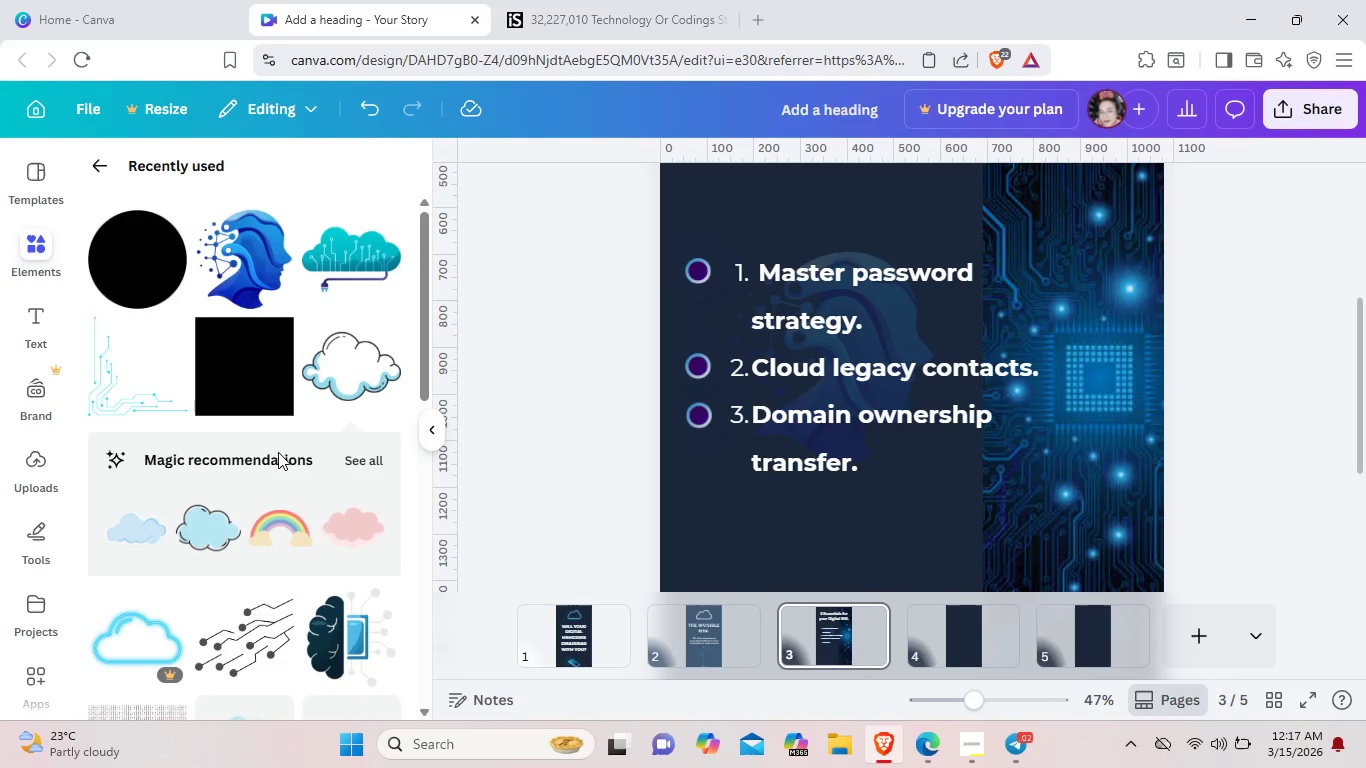 
scroll: coordinate [252, 495], scroll_direction: down, amount: 15.0
 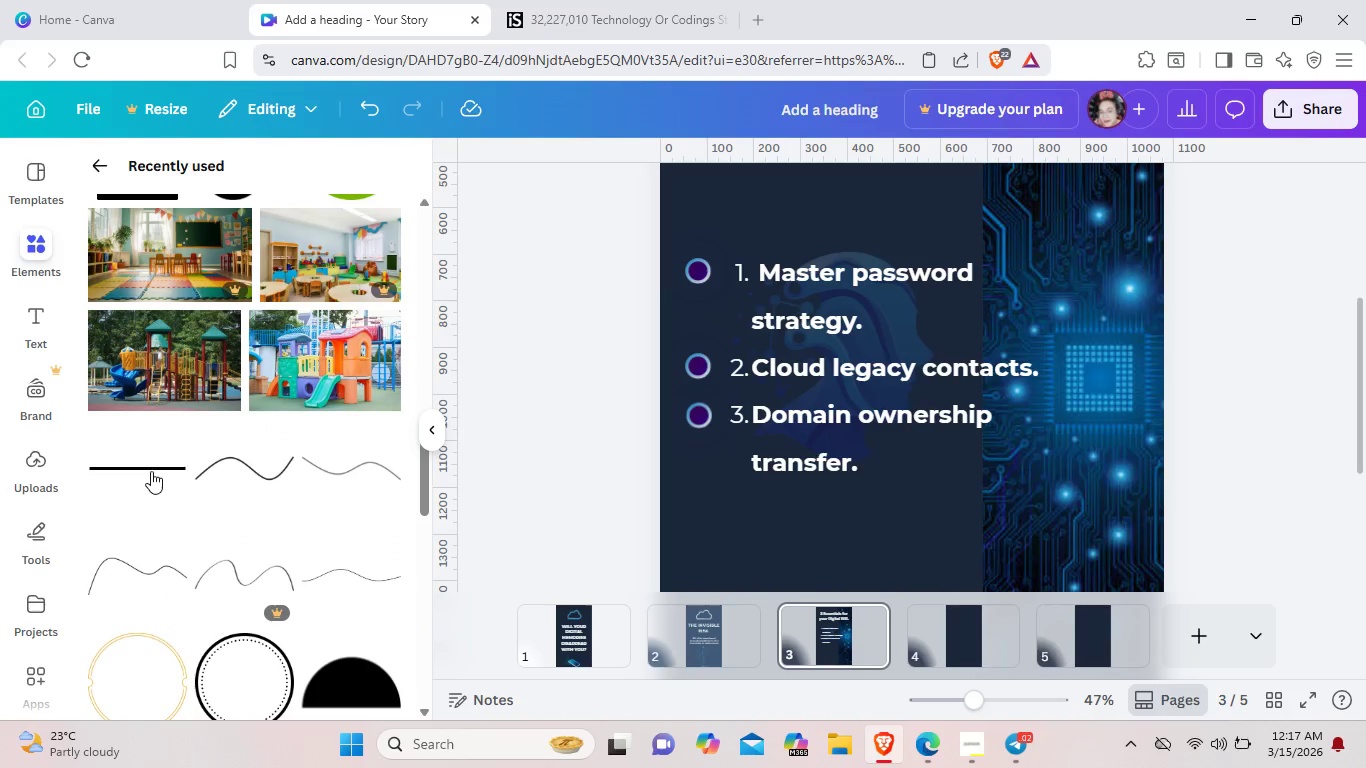 
left_click([146, 468])
 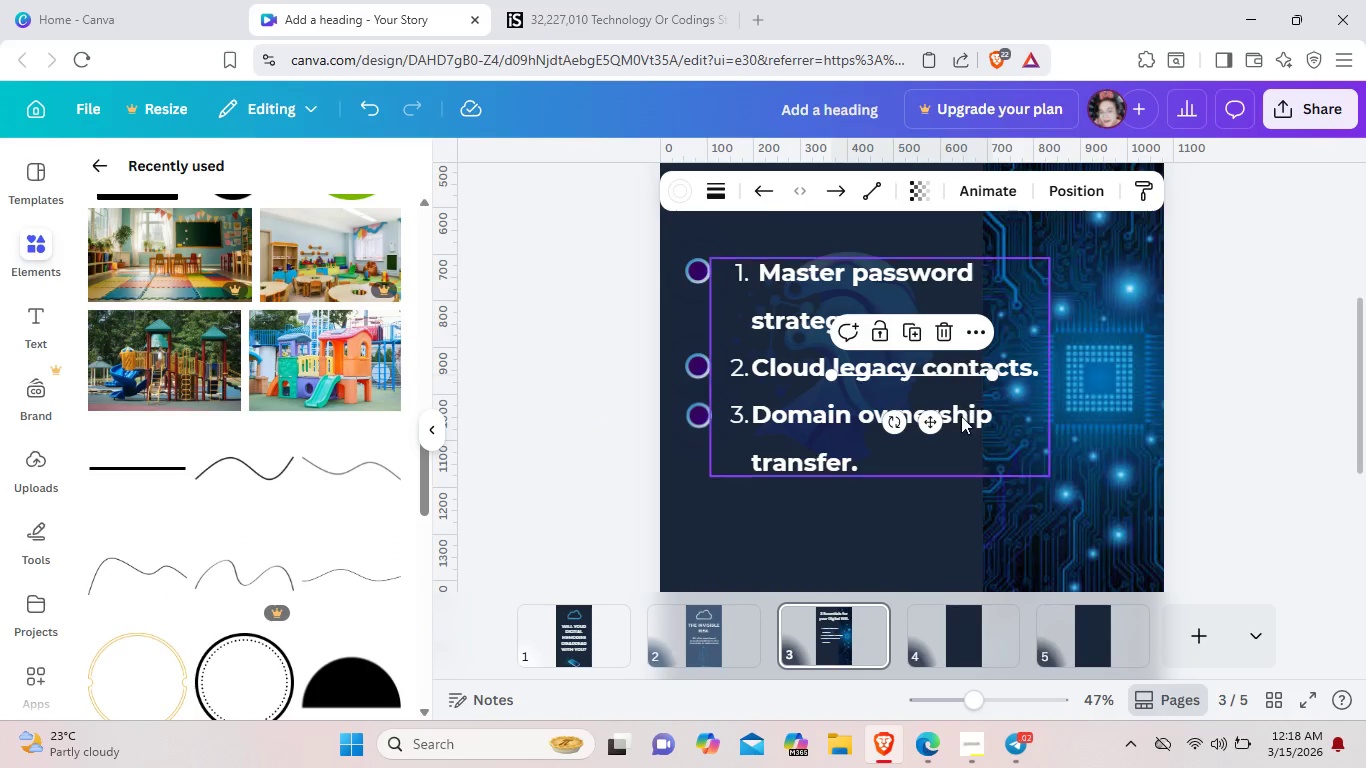 
left_click_drag(start_coordinate=[935, 424], to_coordinate=[921, 559])
 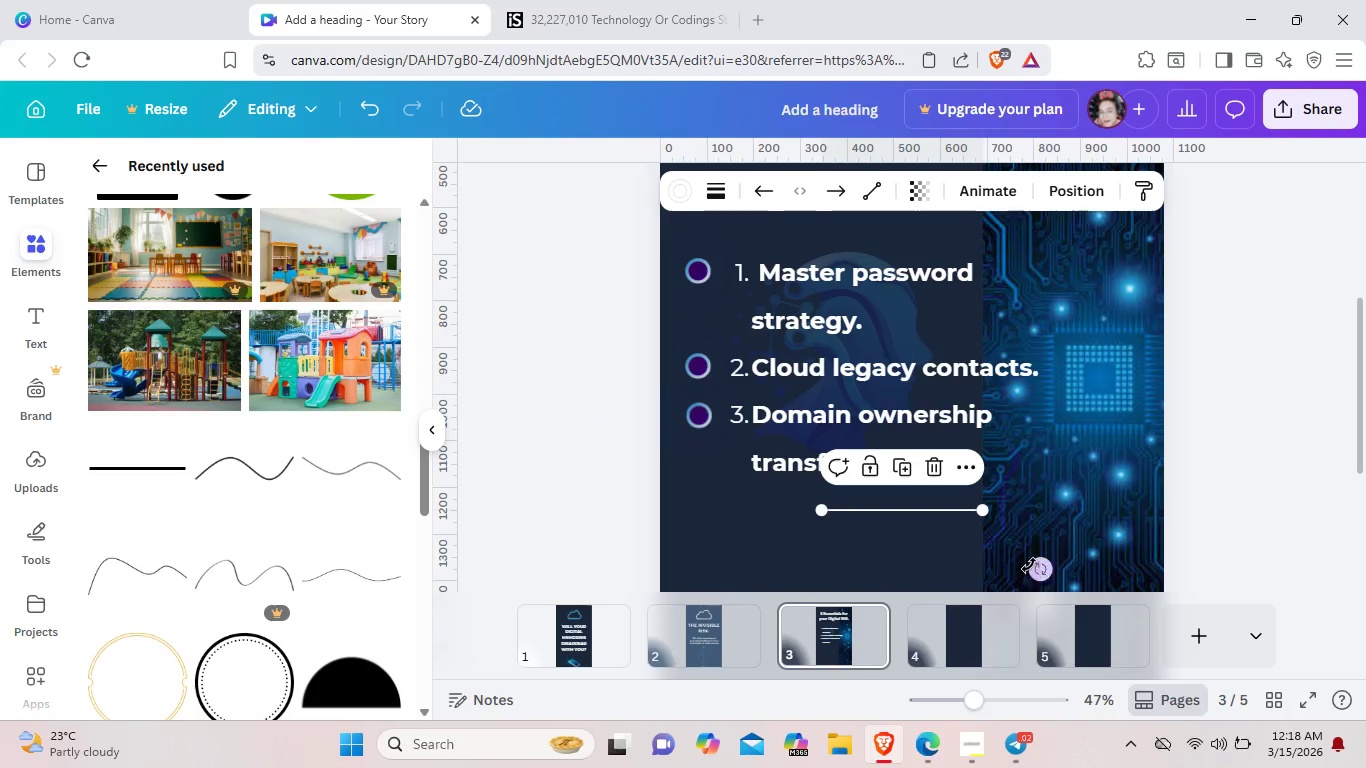 
left_click_drag(start_coordinate=[1031, 567], to_coordinate=[847, 578])
 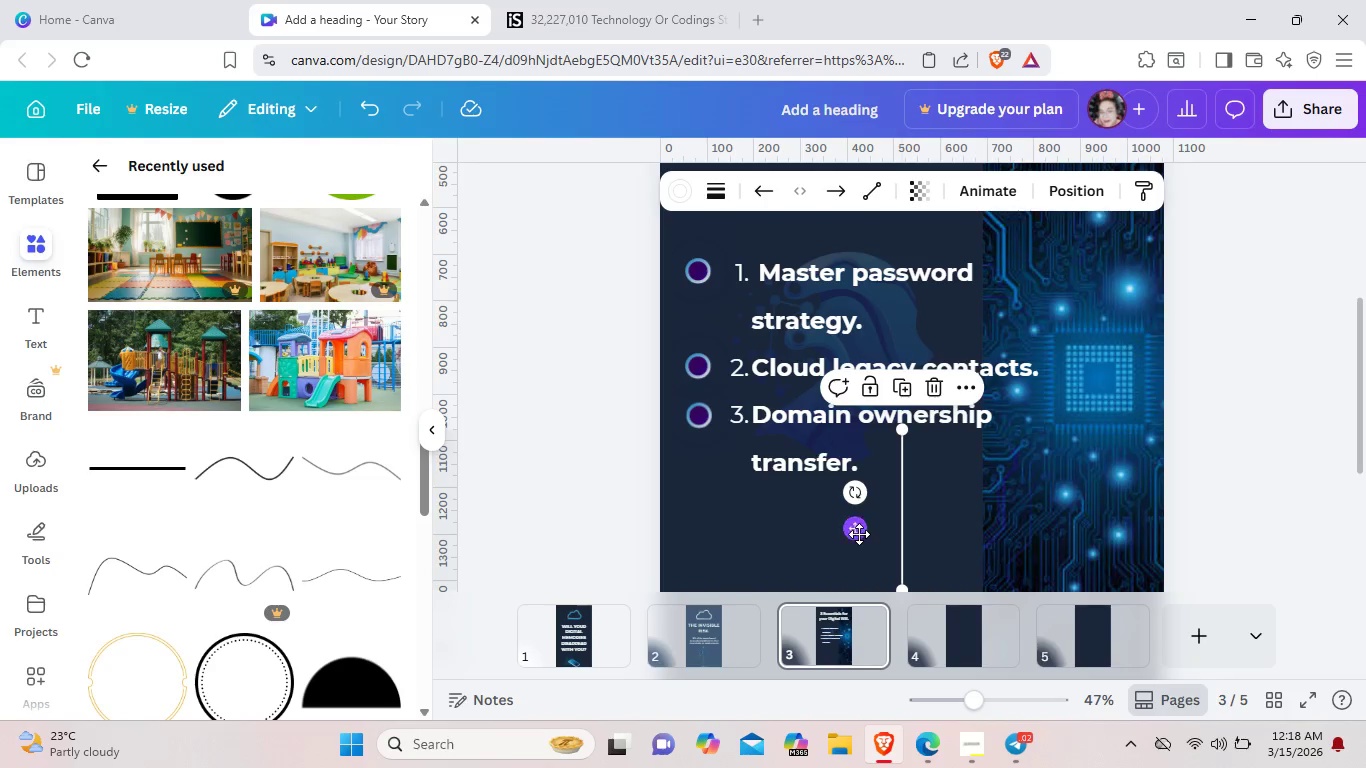 
left_click_drag(start_coordinate=[858, 533], to_coordinate=[655, 376])
 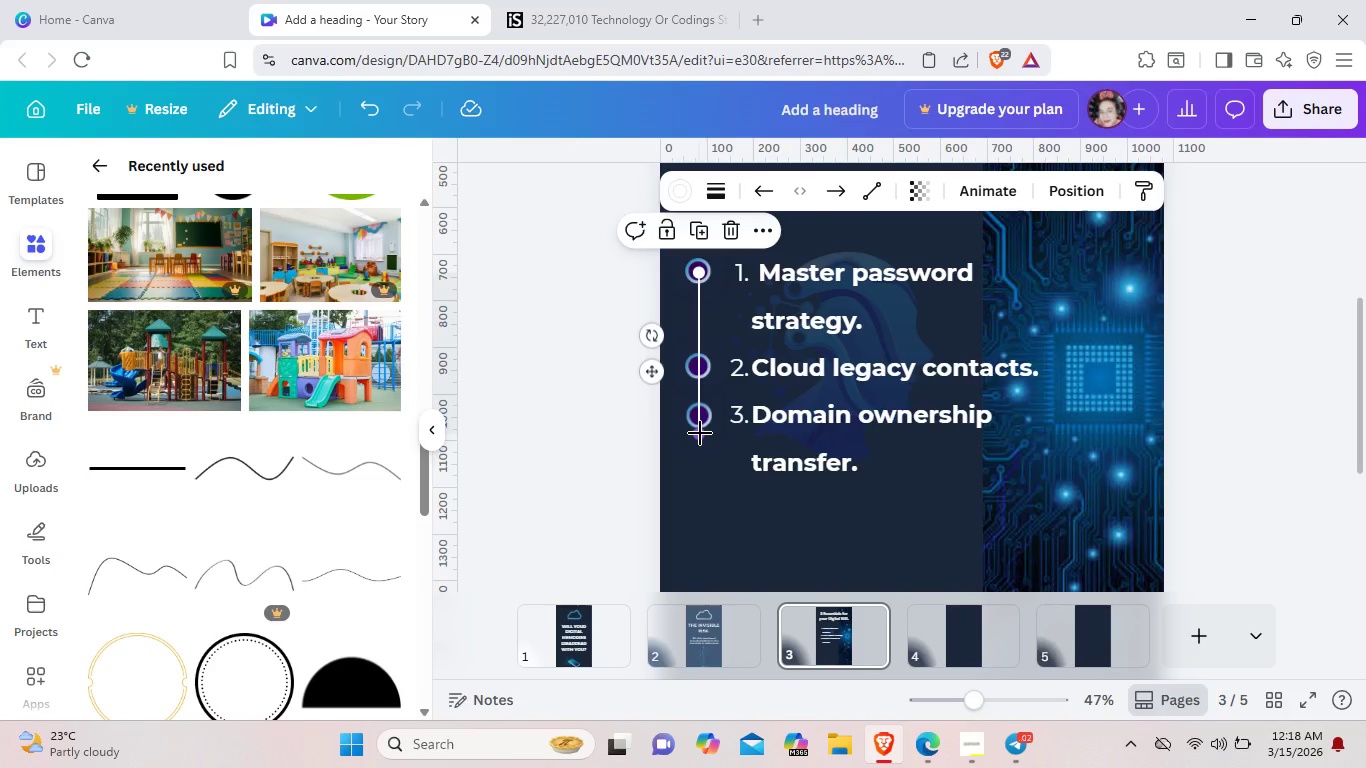 
left_click_drag(start_coordinate=[700, 433], to_coordinate=[700, 421])
 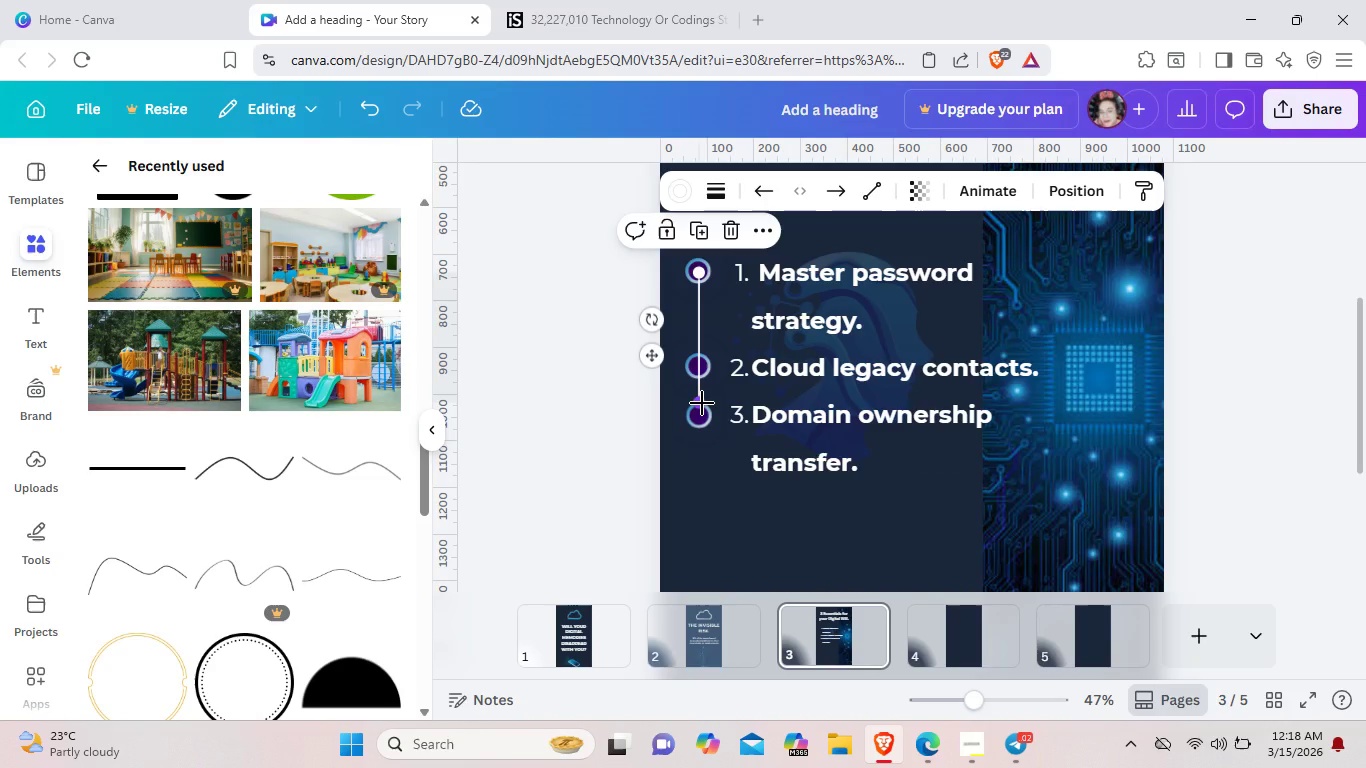 
left_click_drag(start_coordinate=[702, 403], to_coordinate=[700, 414])
 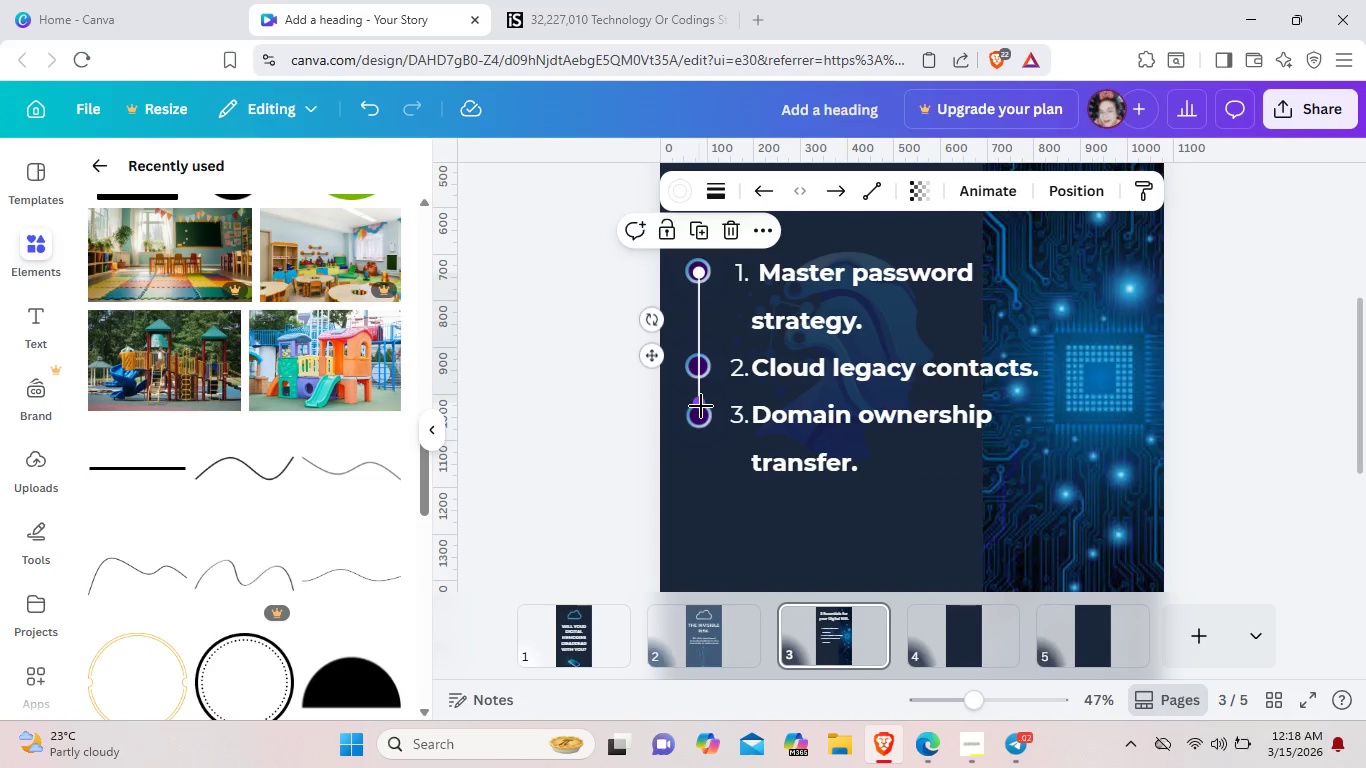 
left_click_drag(start_coordinate=[701, 406], to_coordinate=[701, 418])
 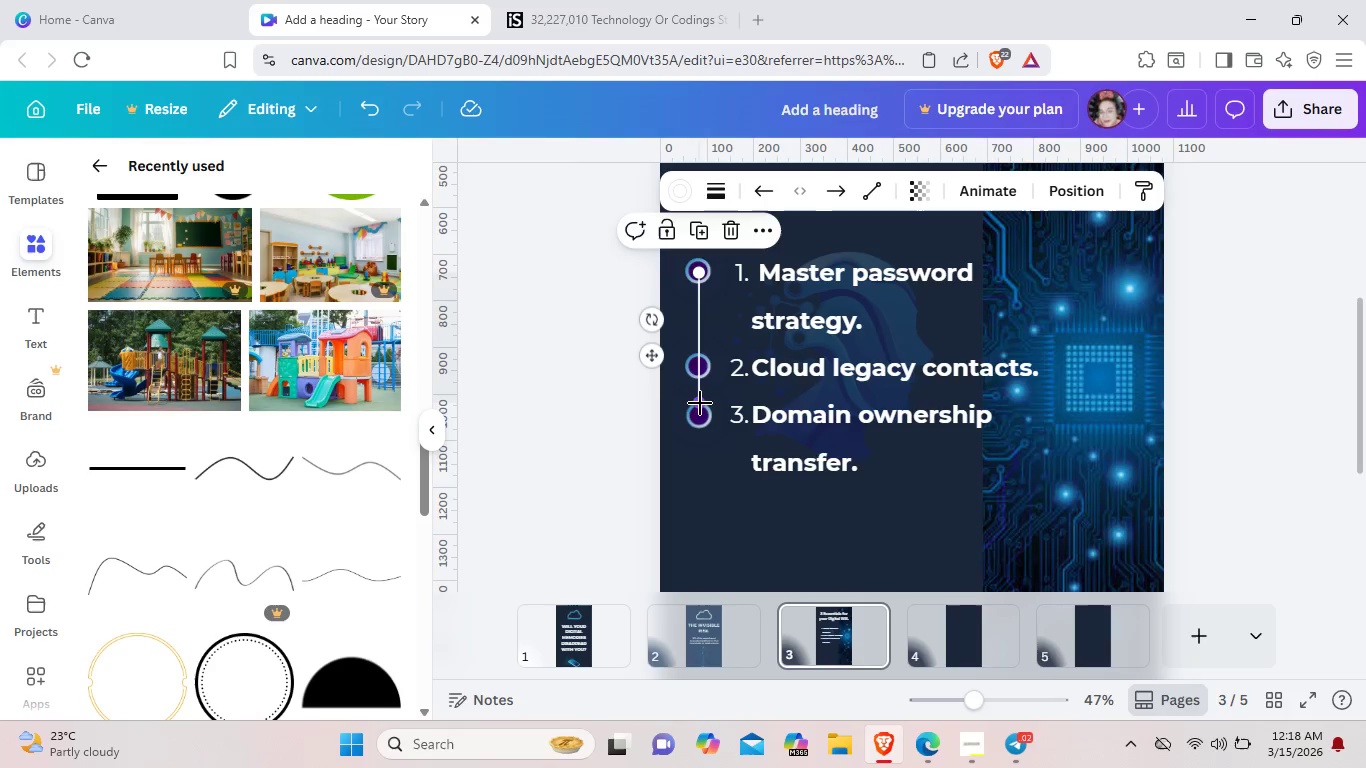 
left_click_drag(start_coordinate=[700, 403], to_coordinate=[699, 418])
 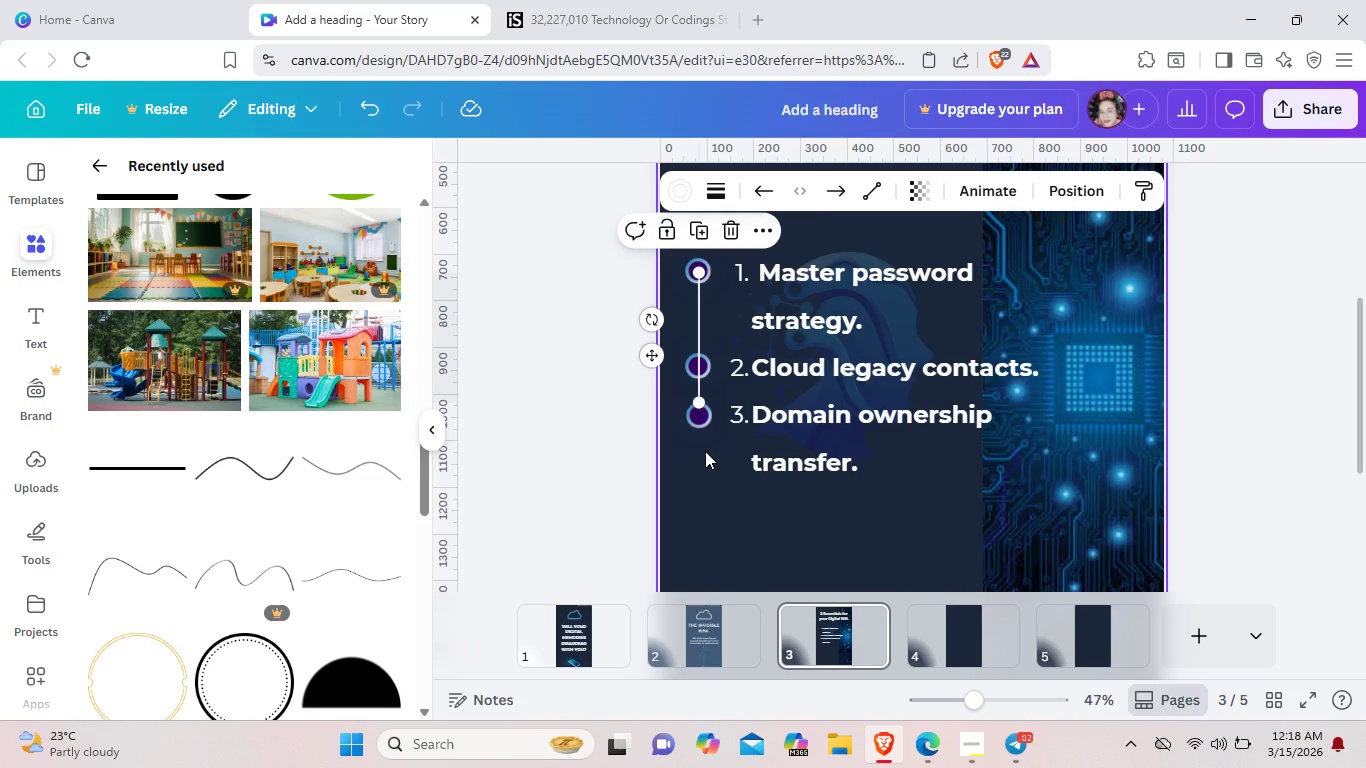 
key(ArrowDown)
 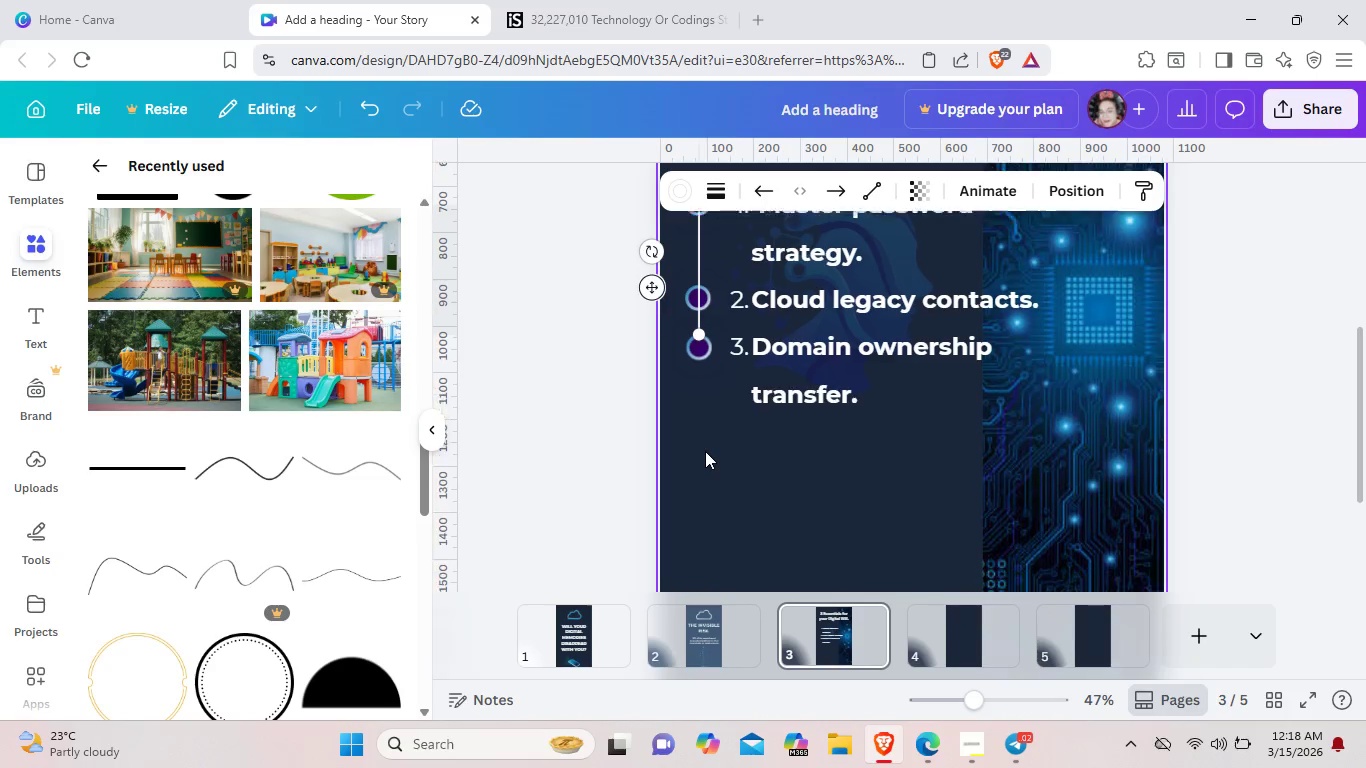 
key(ArrowDown)
 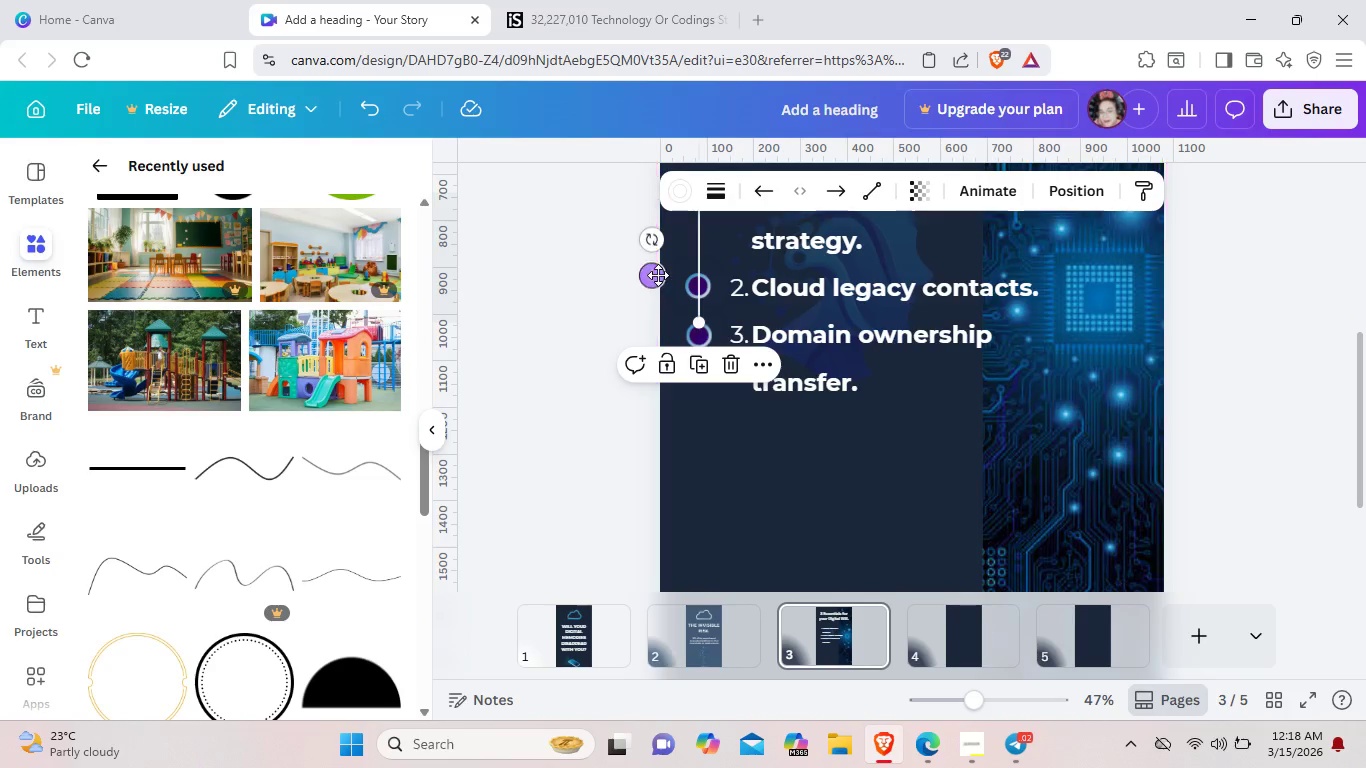 
left_click_drag(start_coordinate=[658, 275], to_coordinate=[659, 281])
 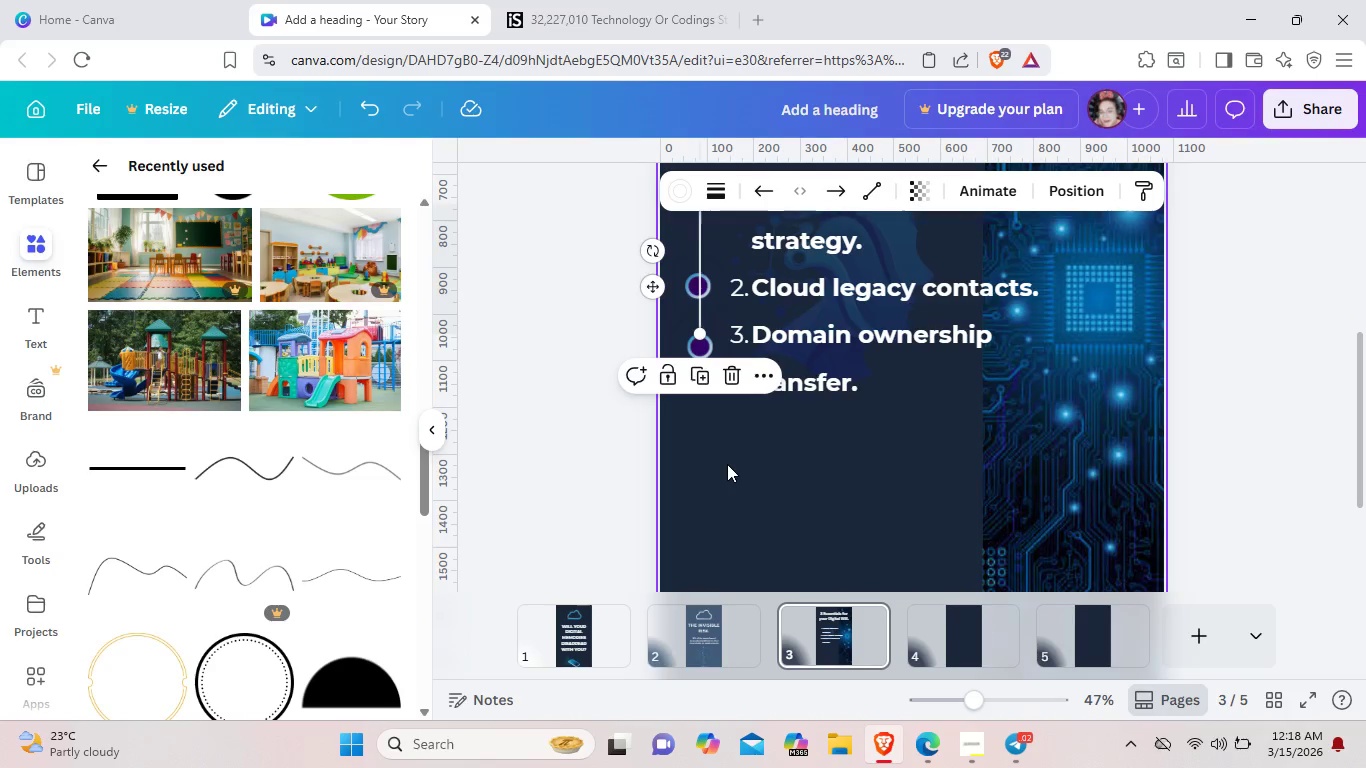 
left_click([727, 464])
 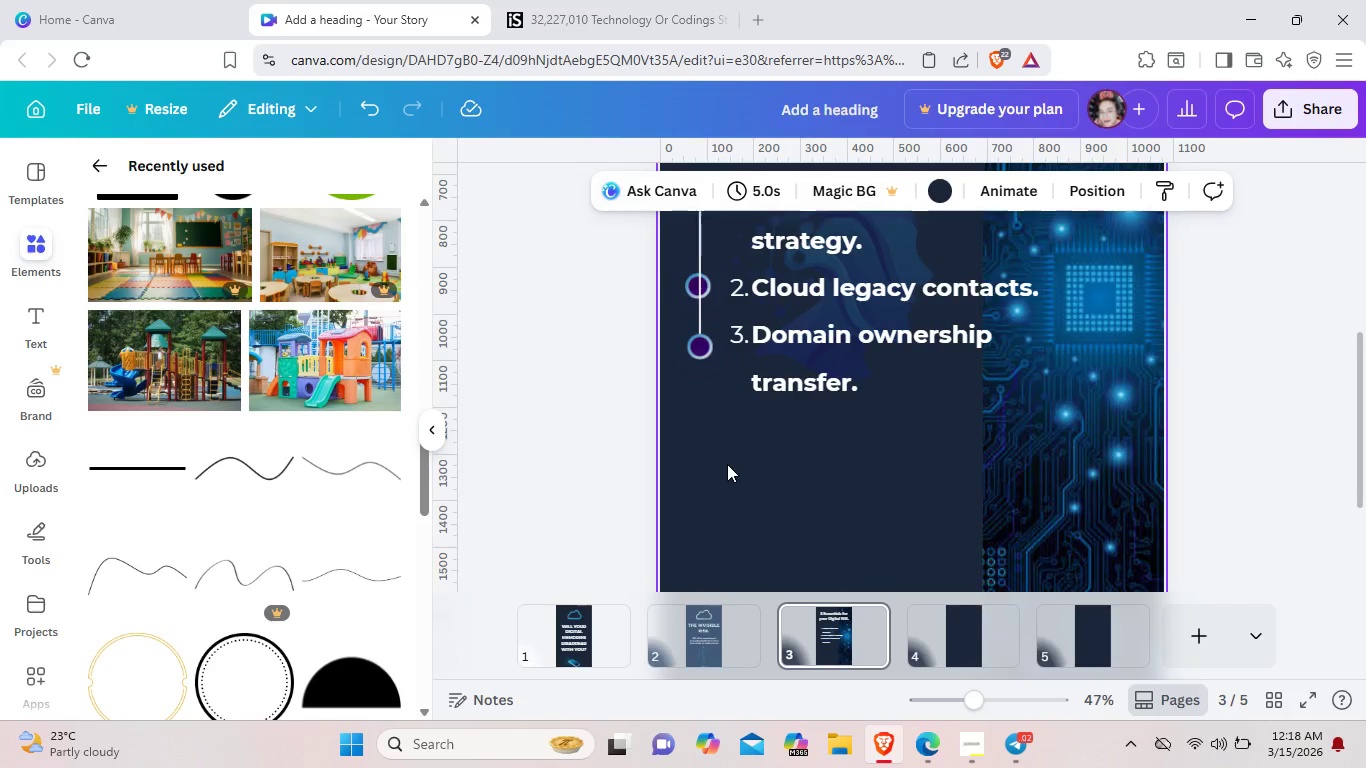 
scroll: coordinate [727, 464], scroll_direction: up, amount: 1.0
 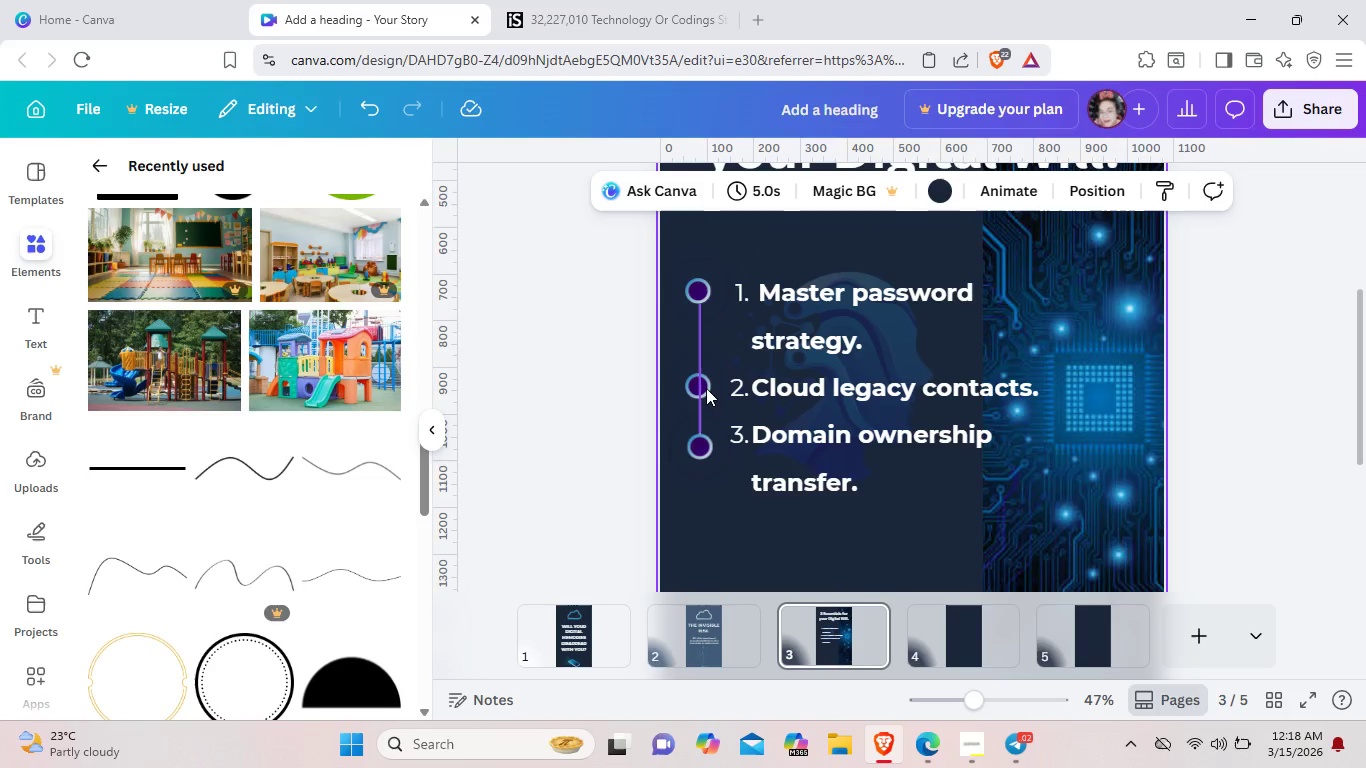 
left_click([706, 388])
 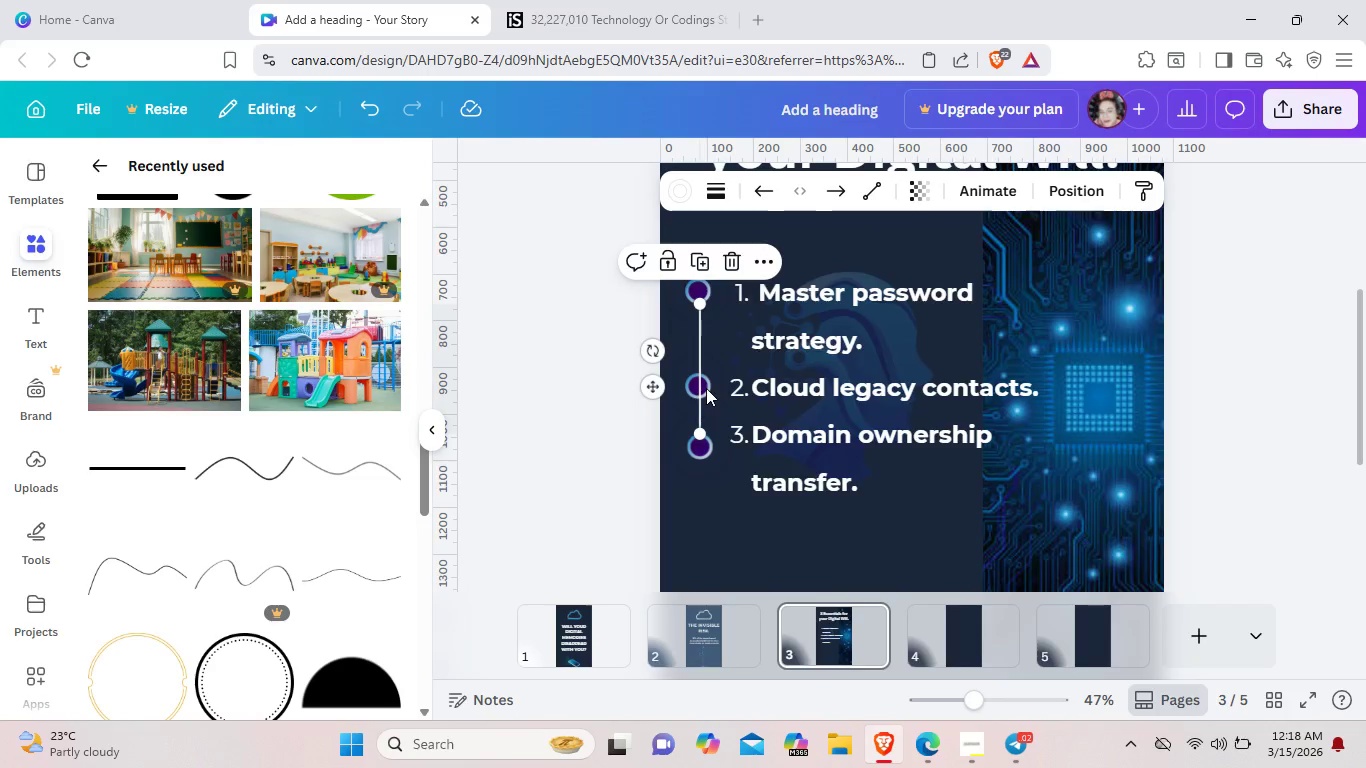 
right_click([706, 388])
 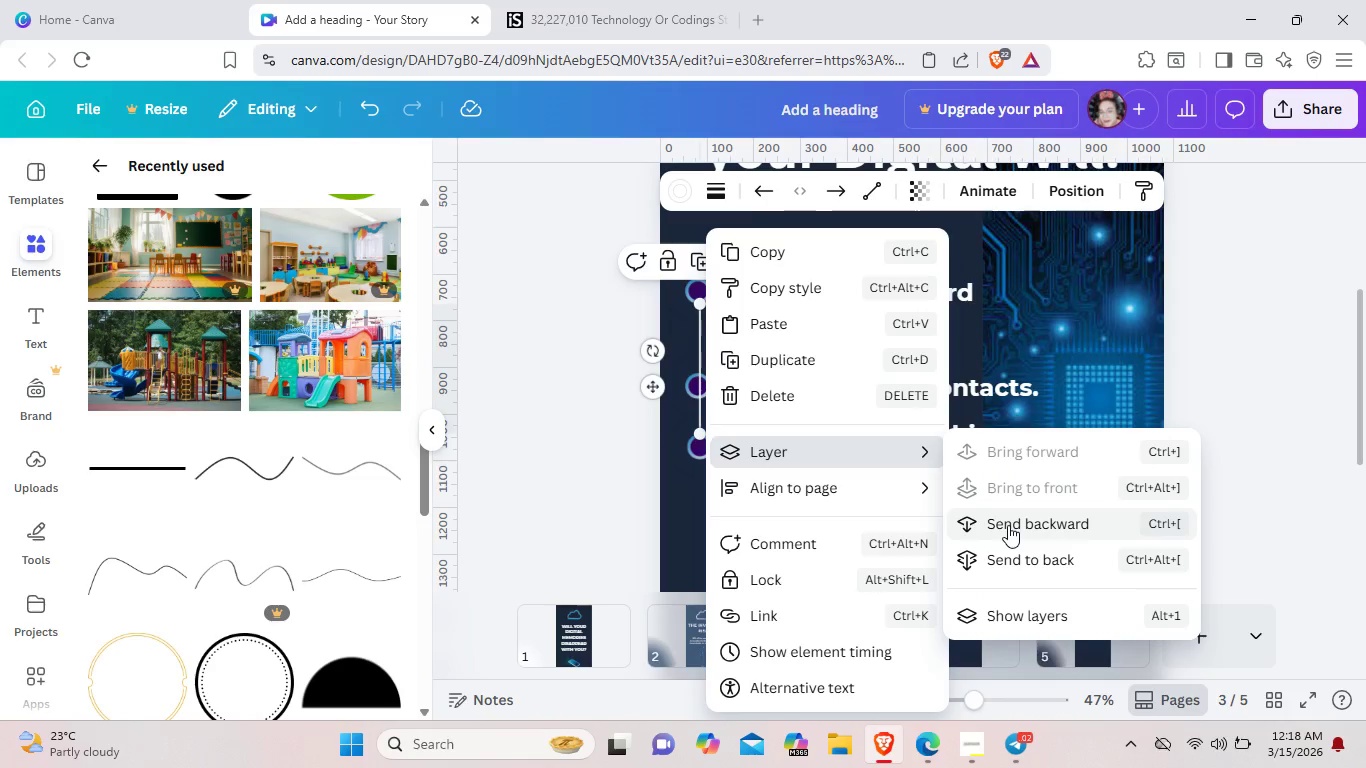 
left_click([1008, 525])
 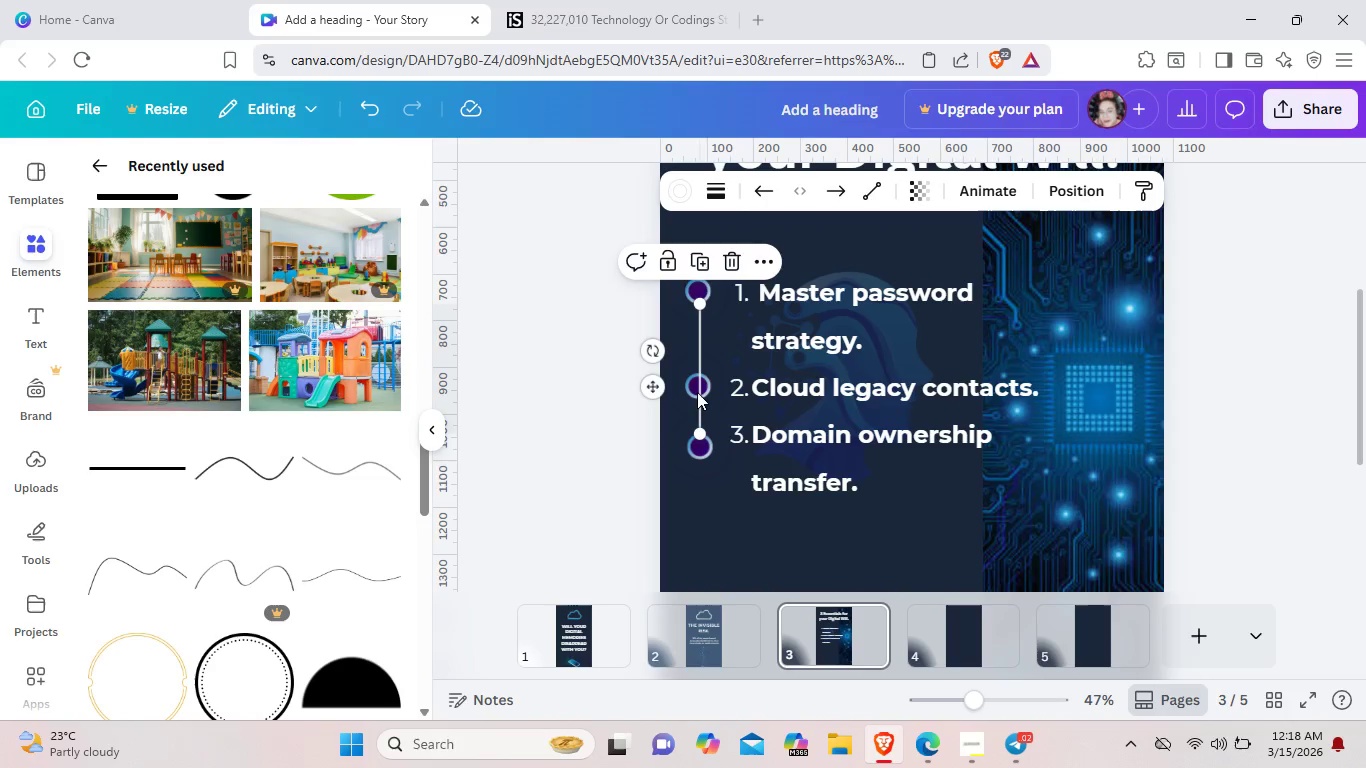 
right_click([697, 392])
 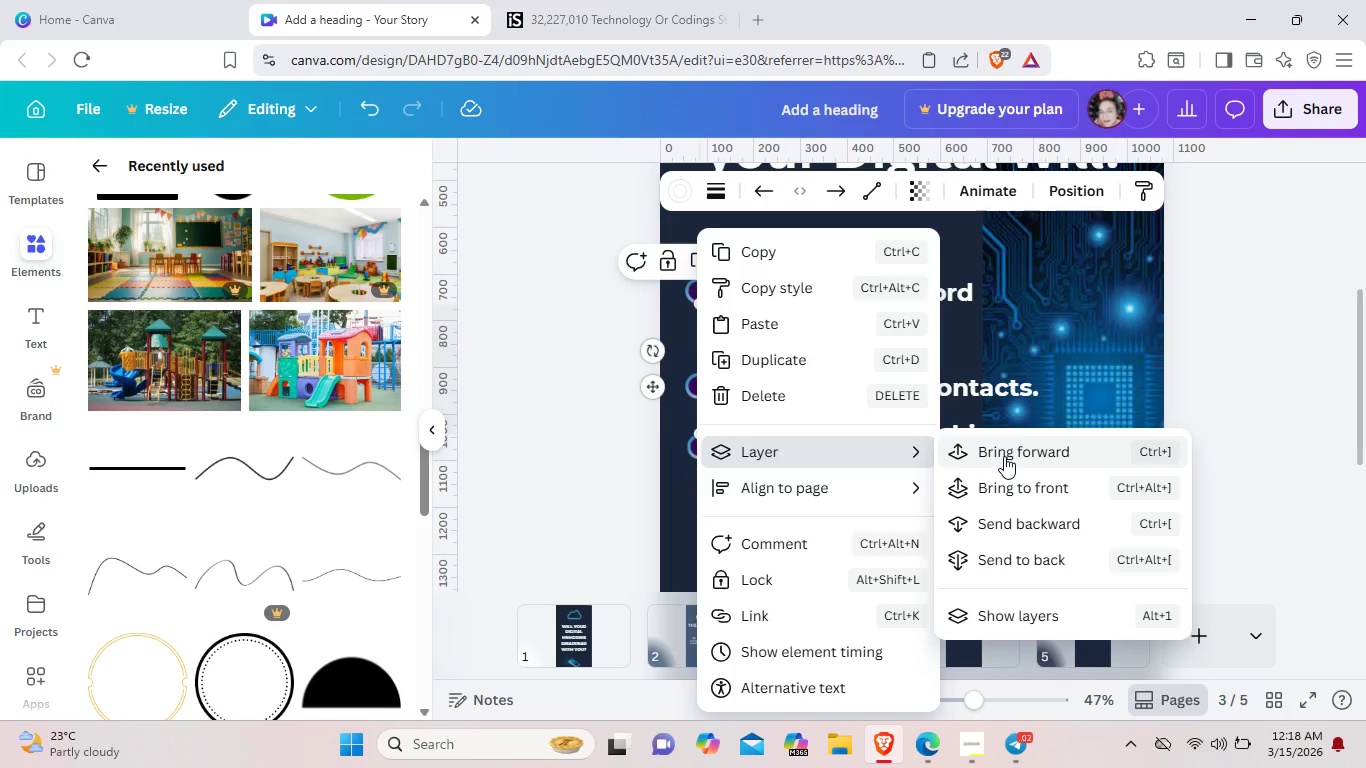 
left_click([1011, 516])
 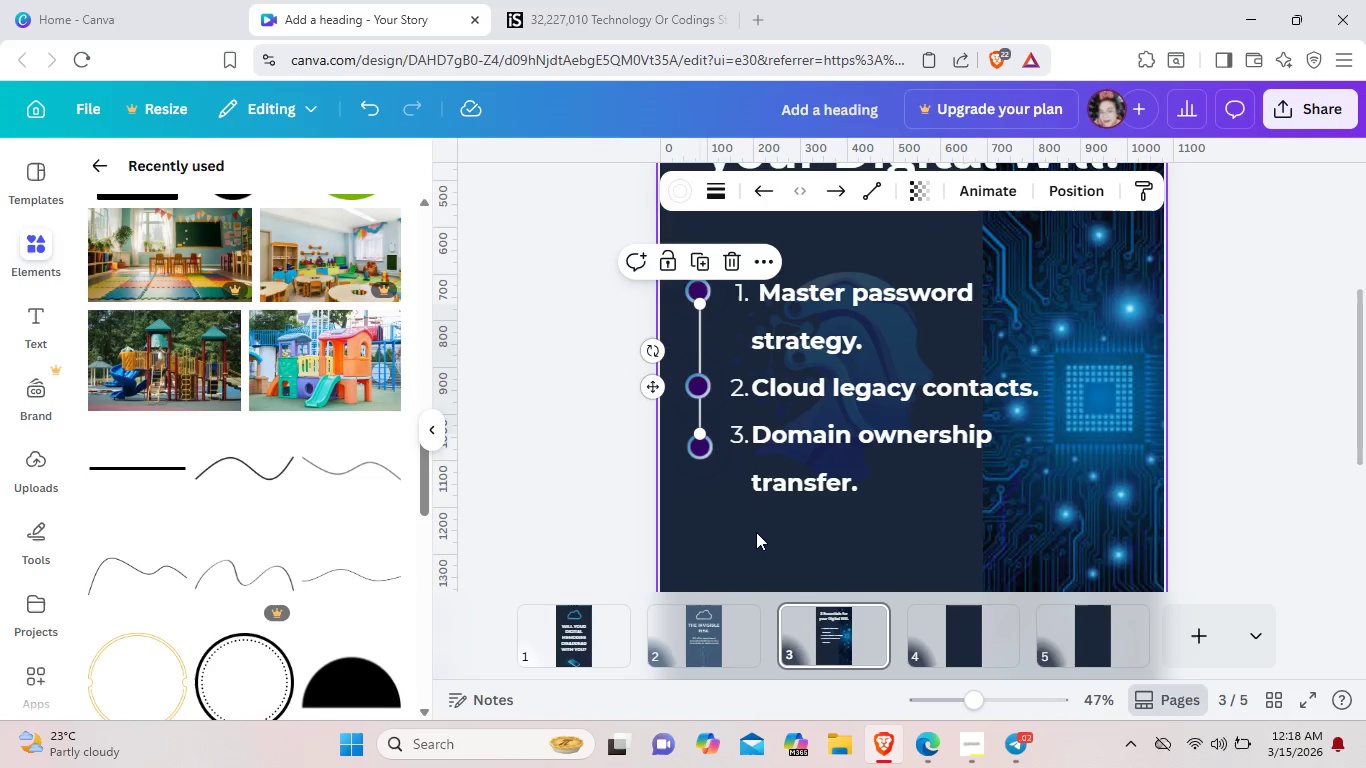 
left_click([755, 532])
 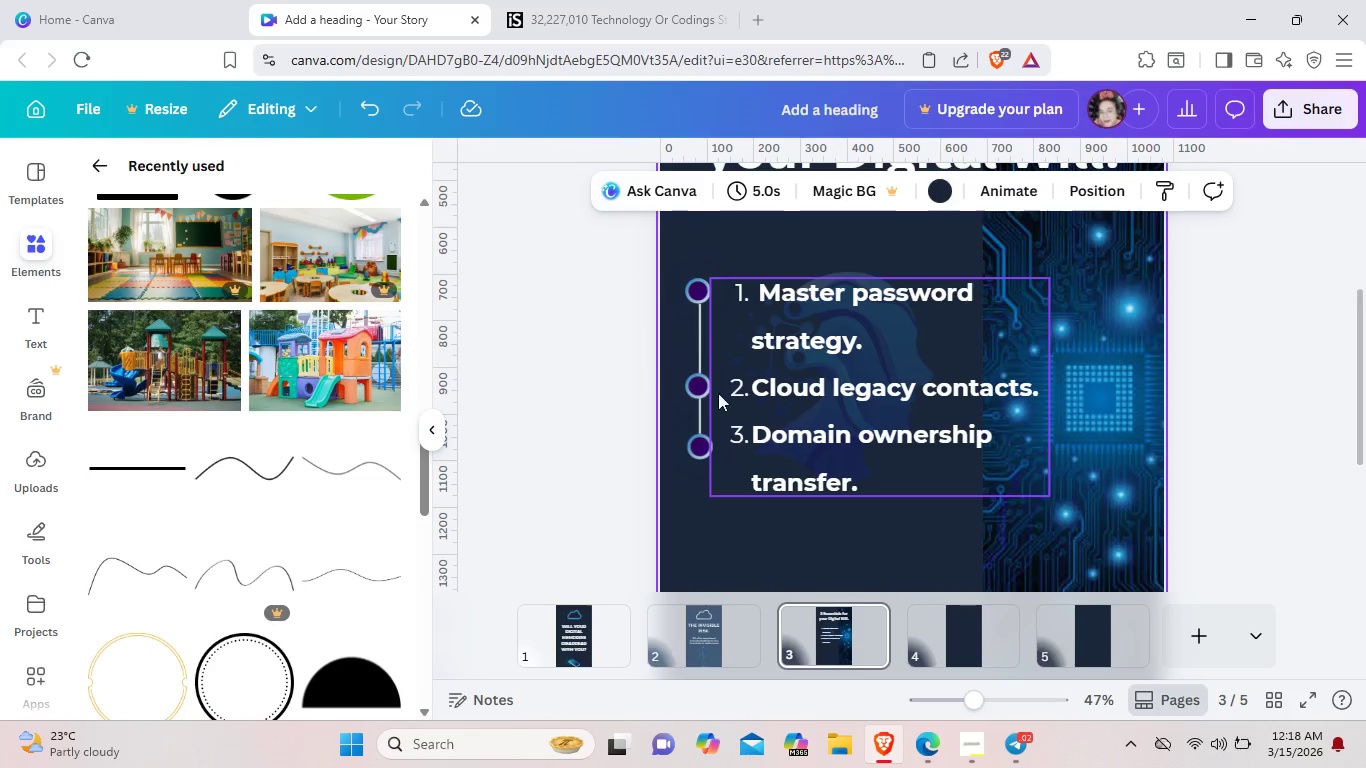 
left_click([699, 347])
 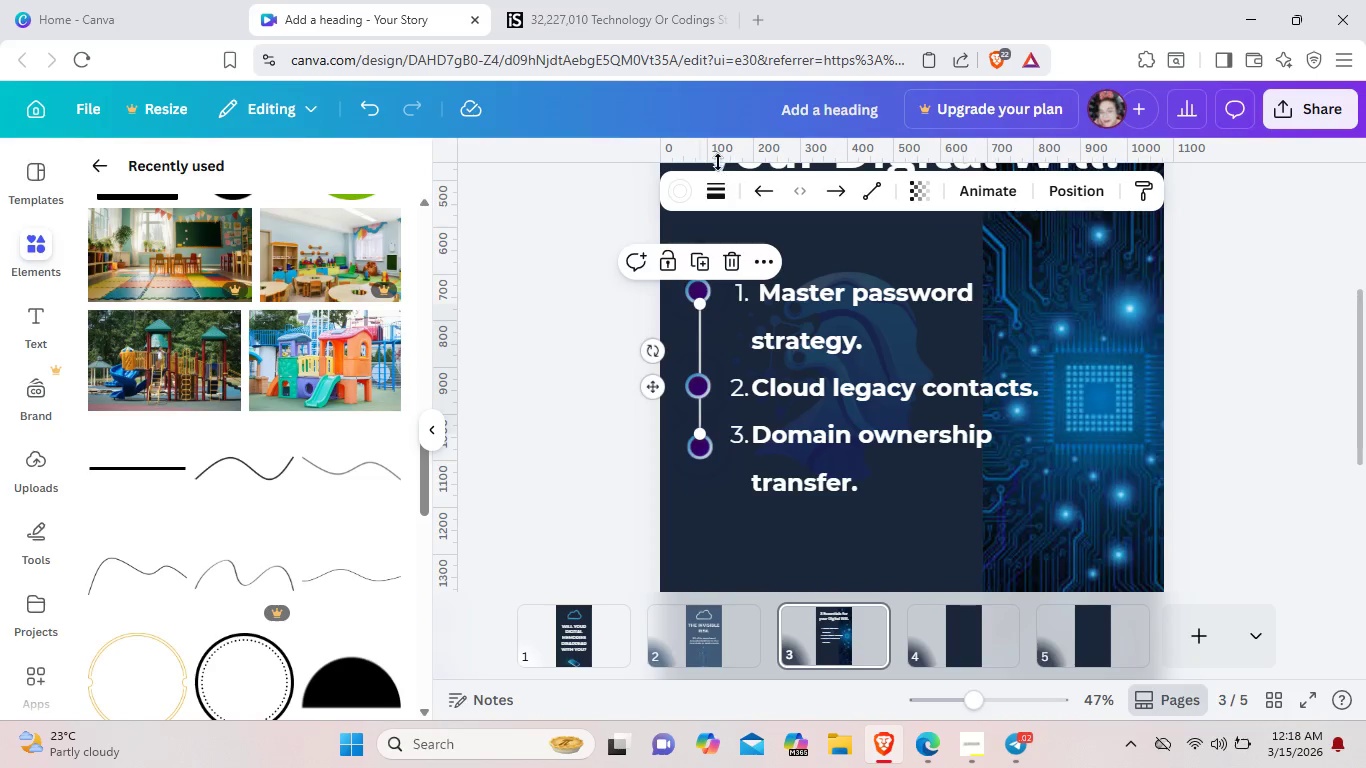 
left_click([688, 190])
 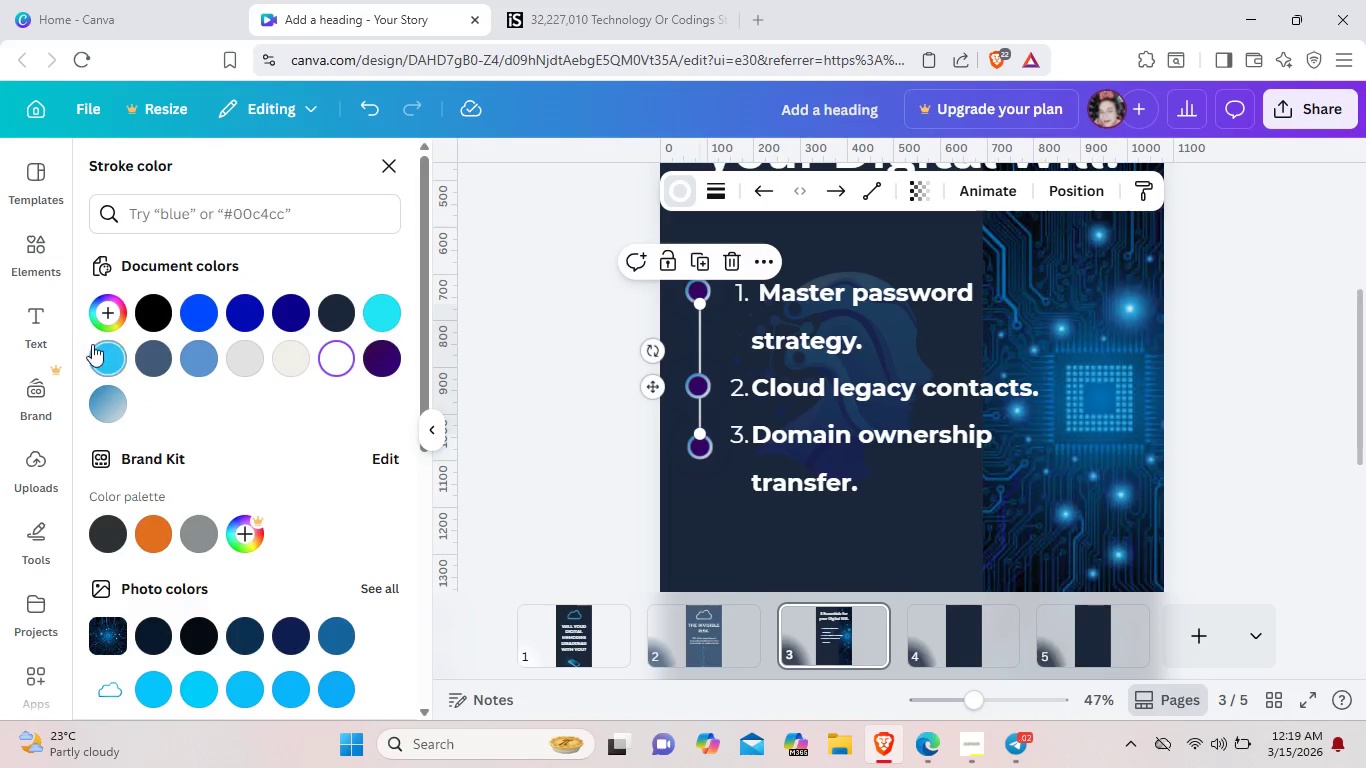 
left_click([161, 356])
 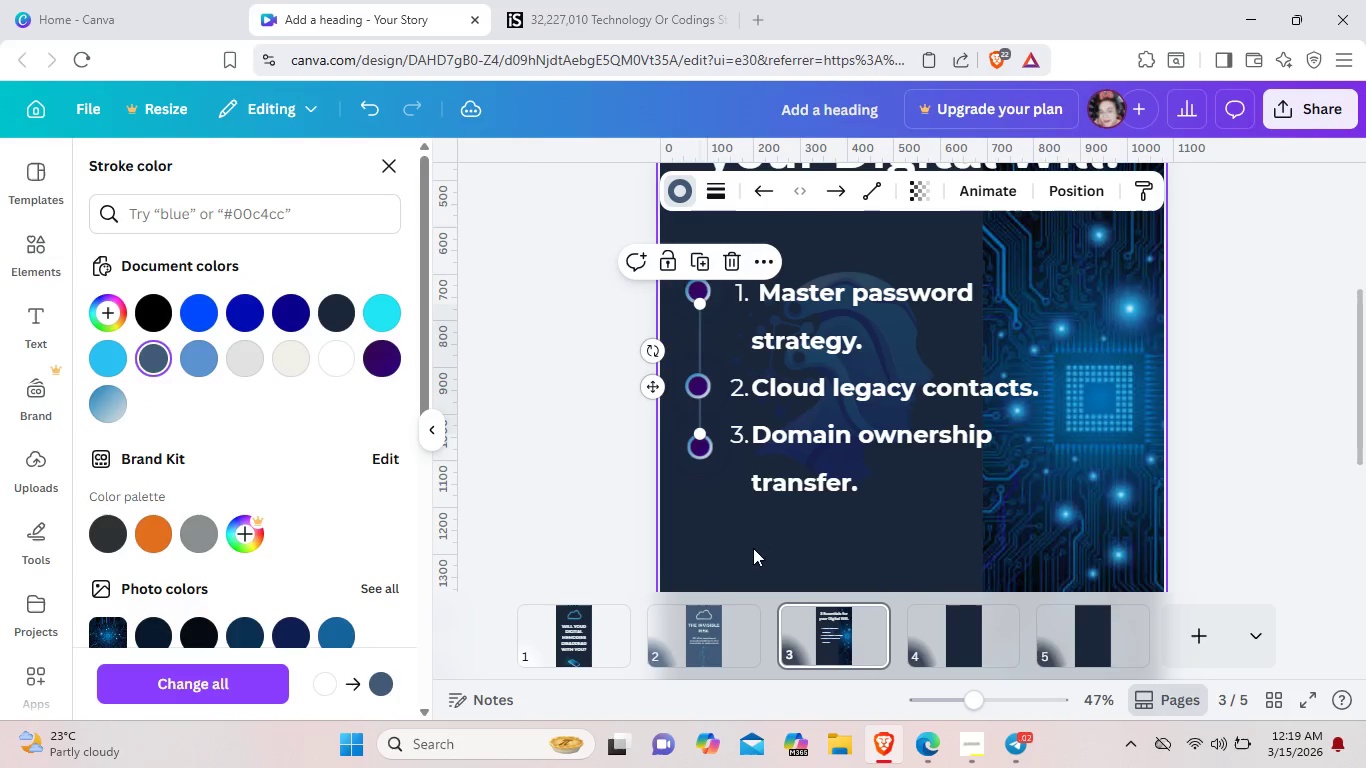 
left_click([753, 548])
 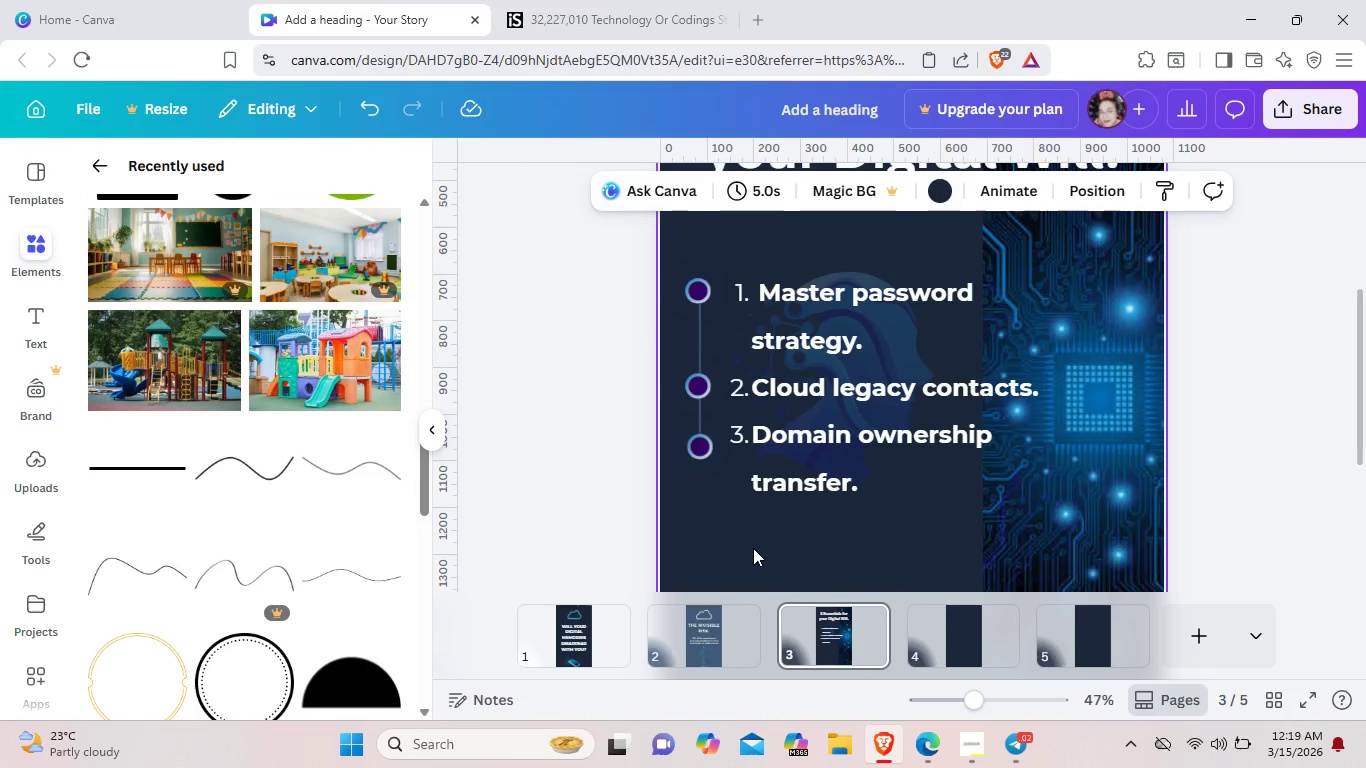 
scroll: coordinate [753, 548], scroll_direction: down, amount: 1.0
 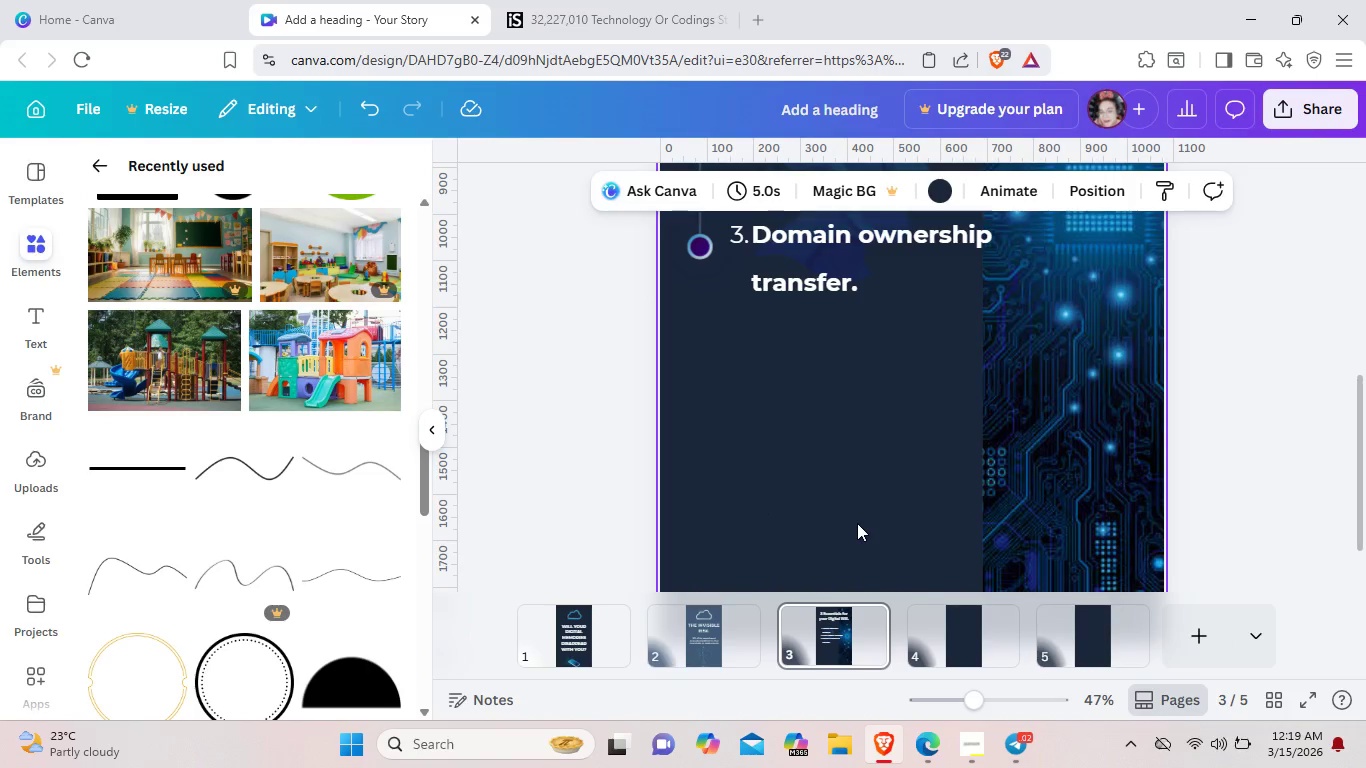 
scroll: coordinate [857, 530], scroll_direction: up, amount: 3.0
 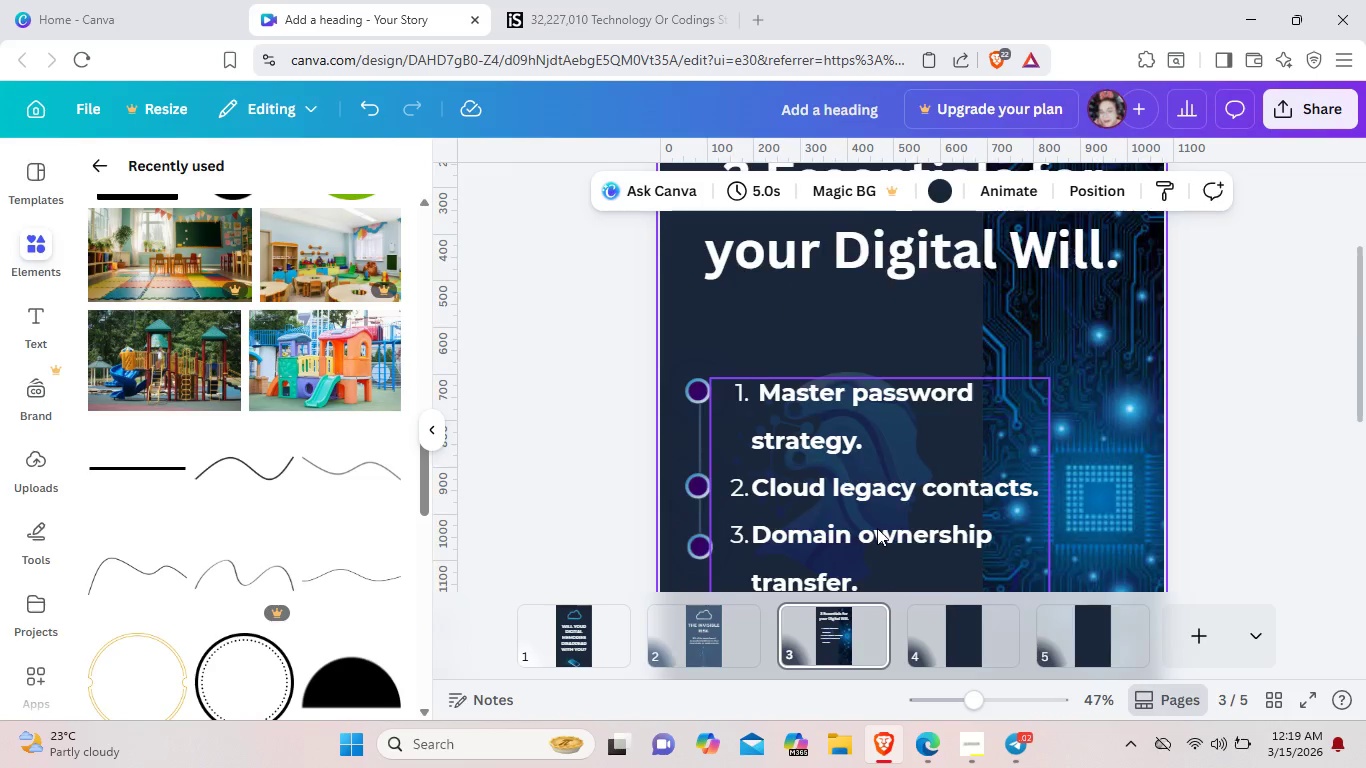 
scroll: coordinate [877, 528], scroll_direction: down, amount: 4.0
 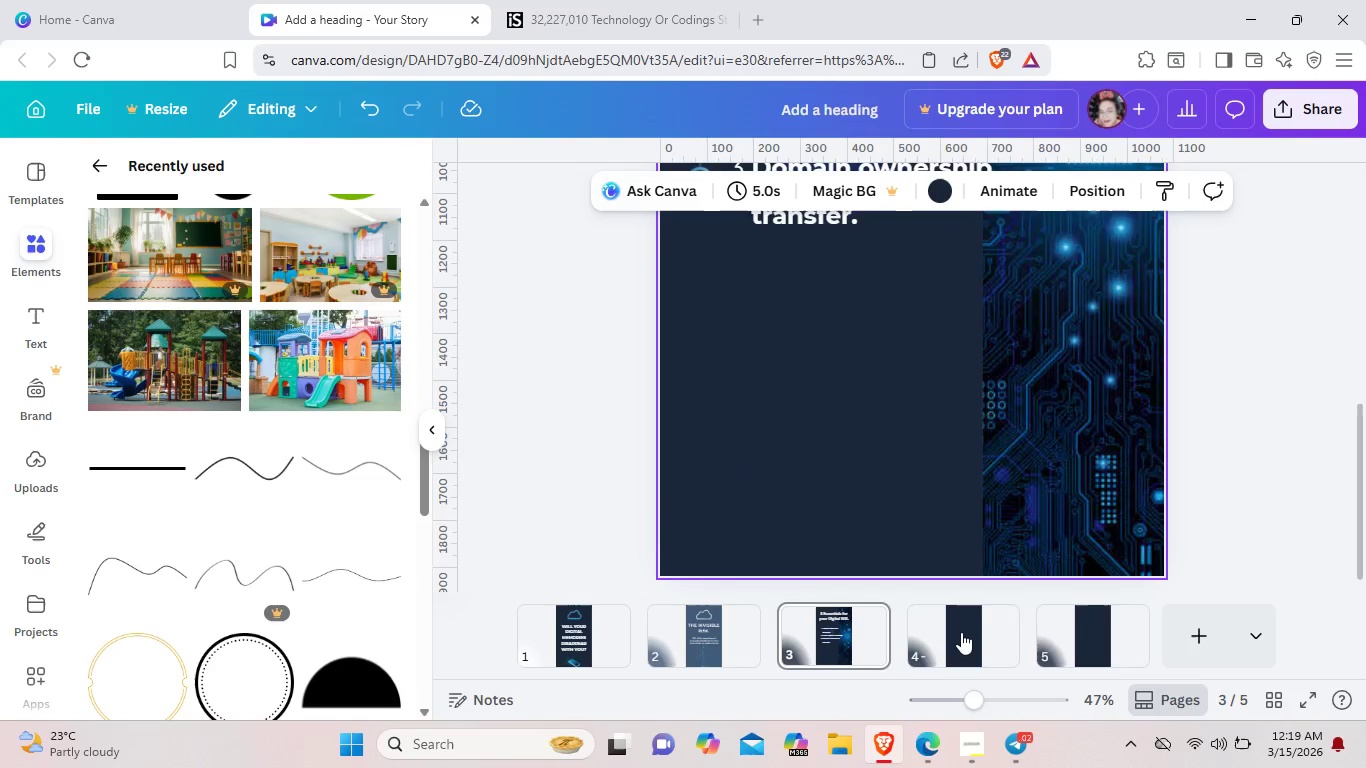 
left_click([961, 632])
 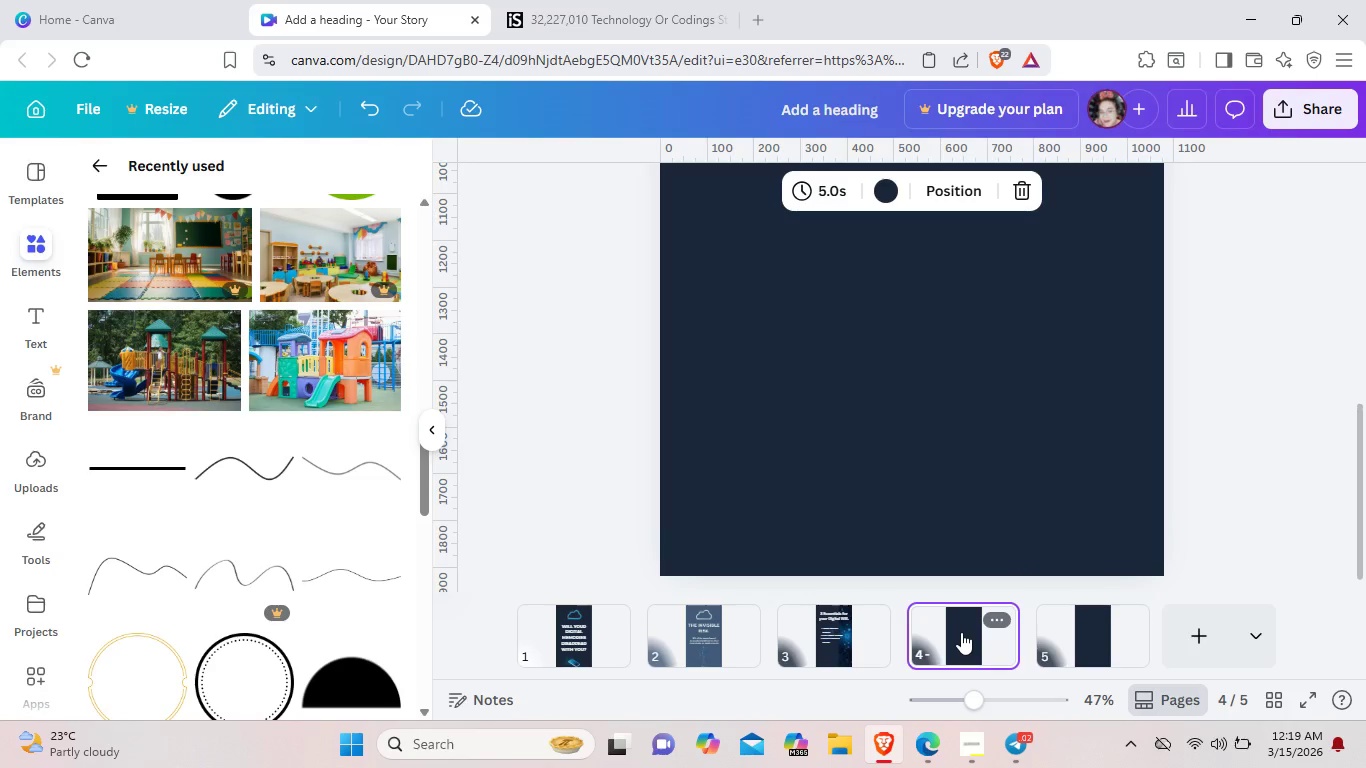 
wait(23.77)
 